 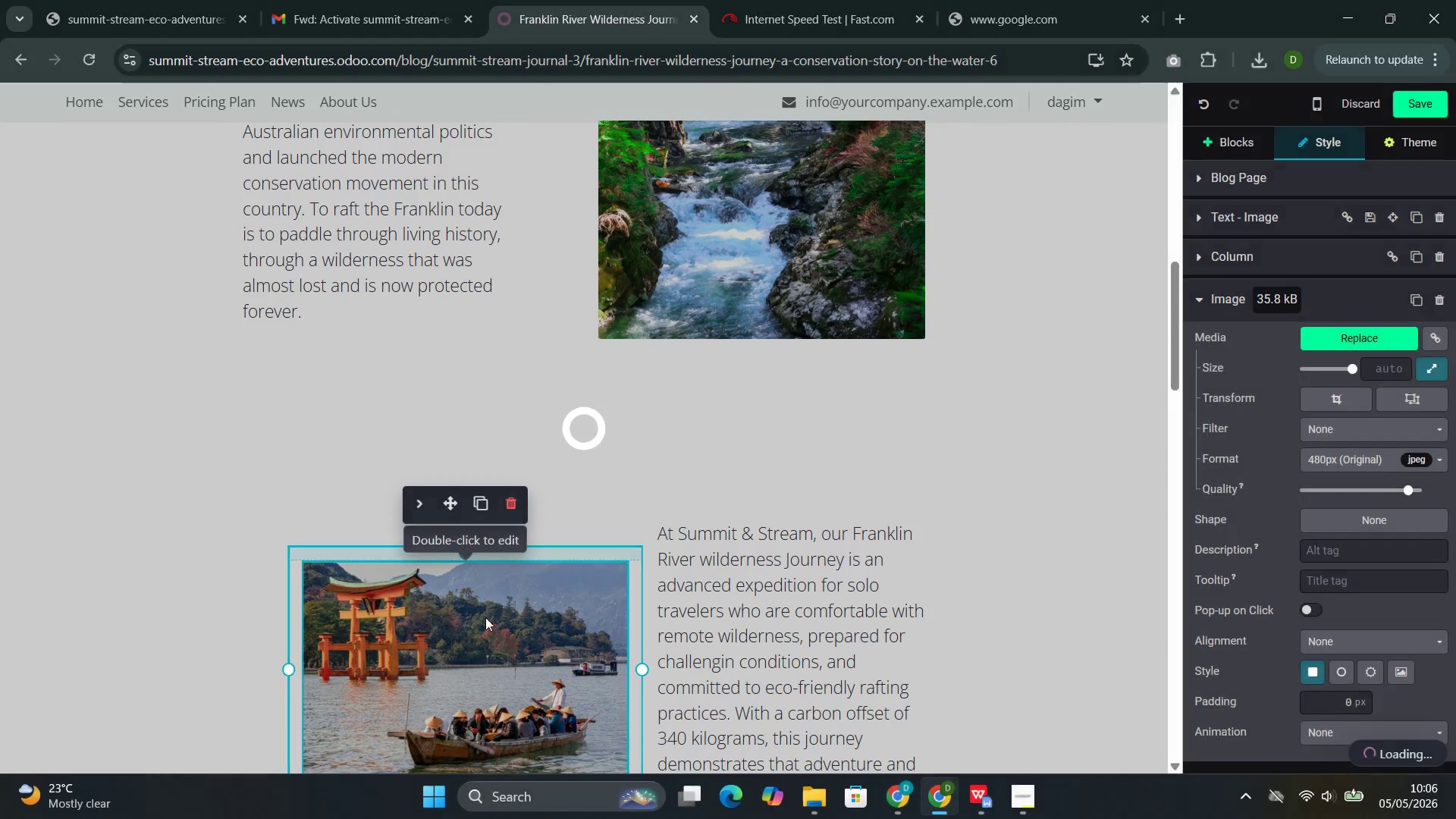 
left_click([322, 253])
 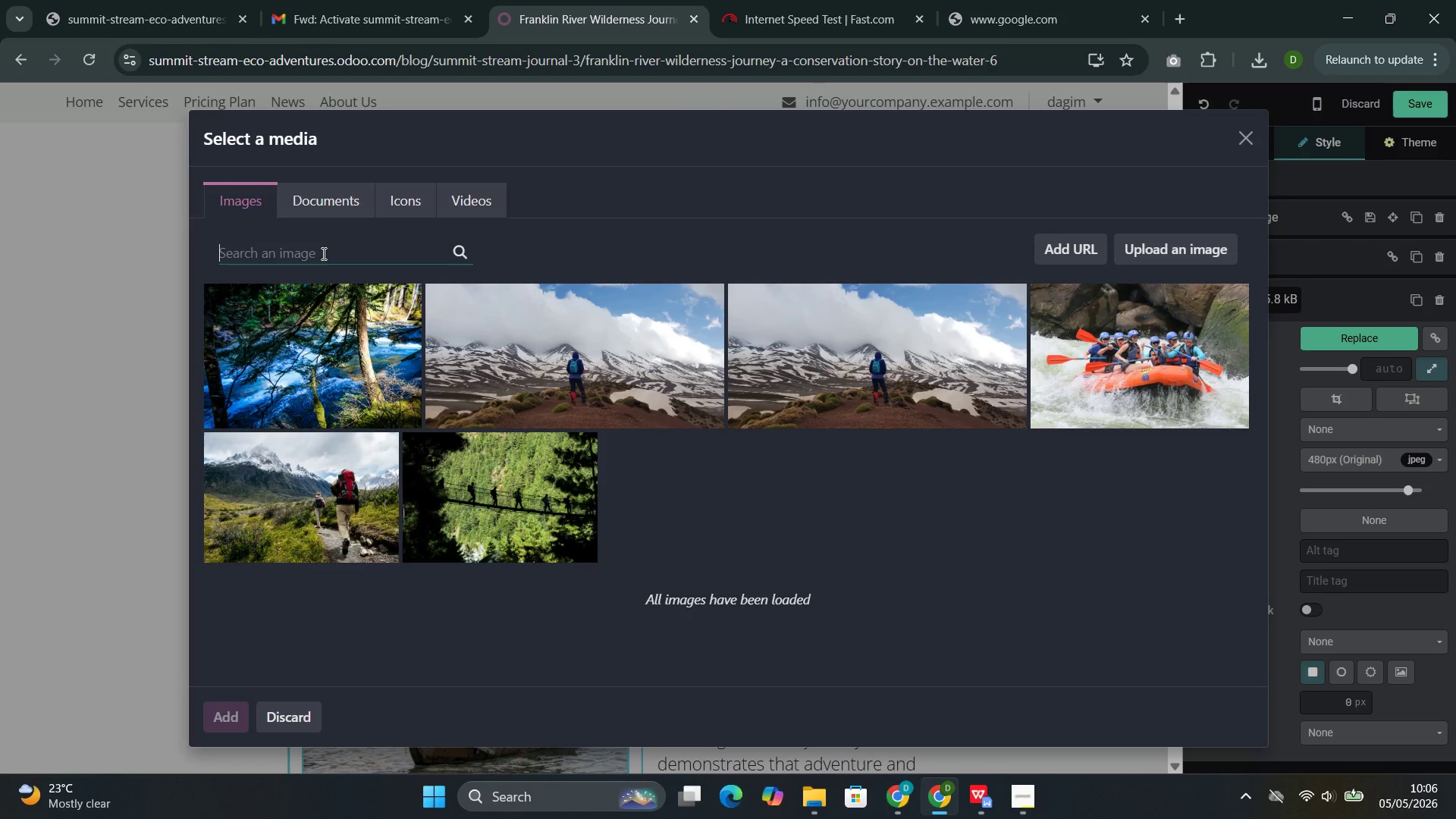 
type(Tasmania wilderness)
 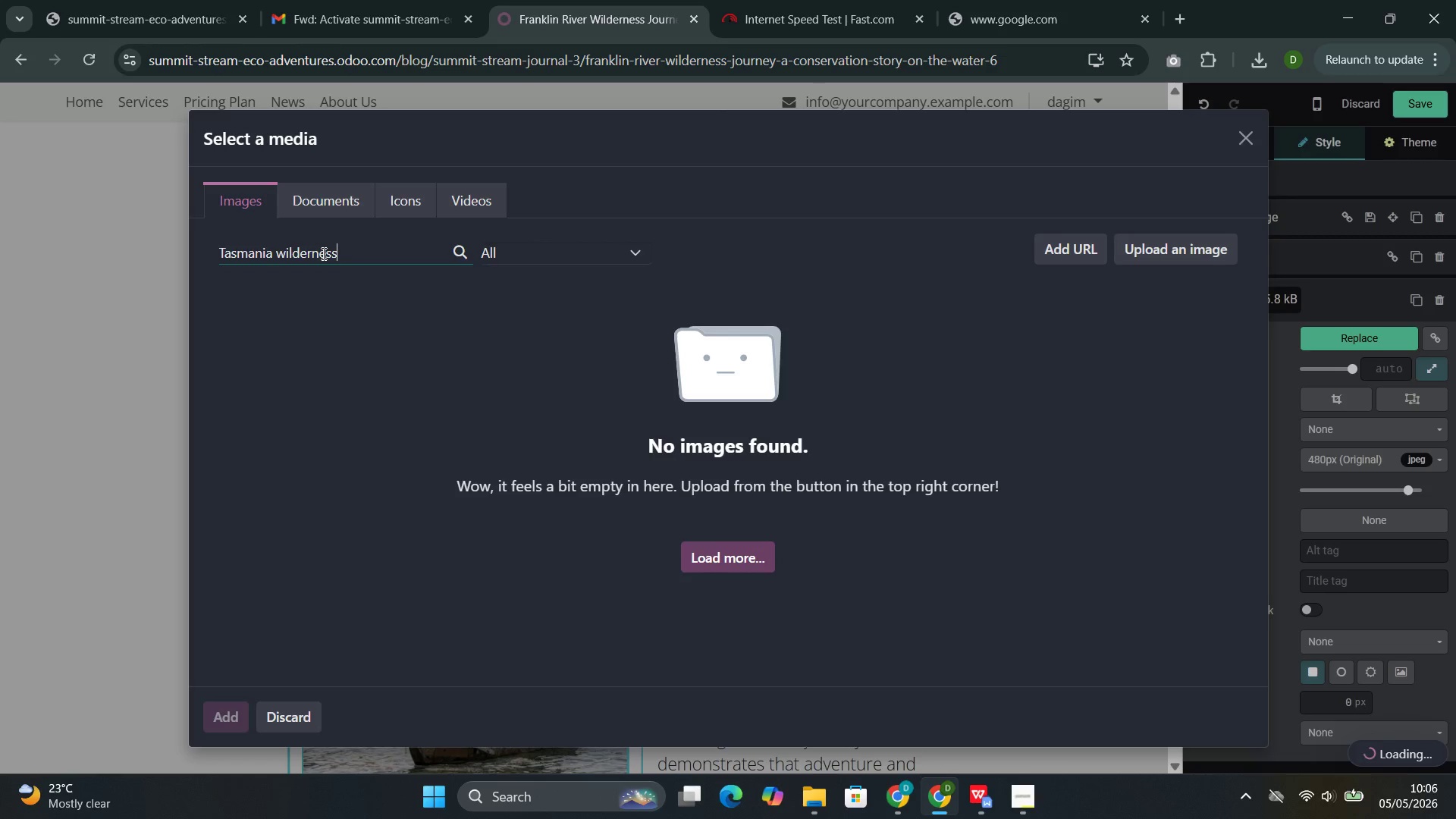 
key(Space)
 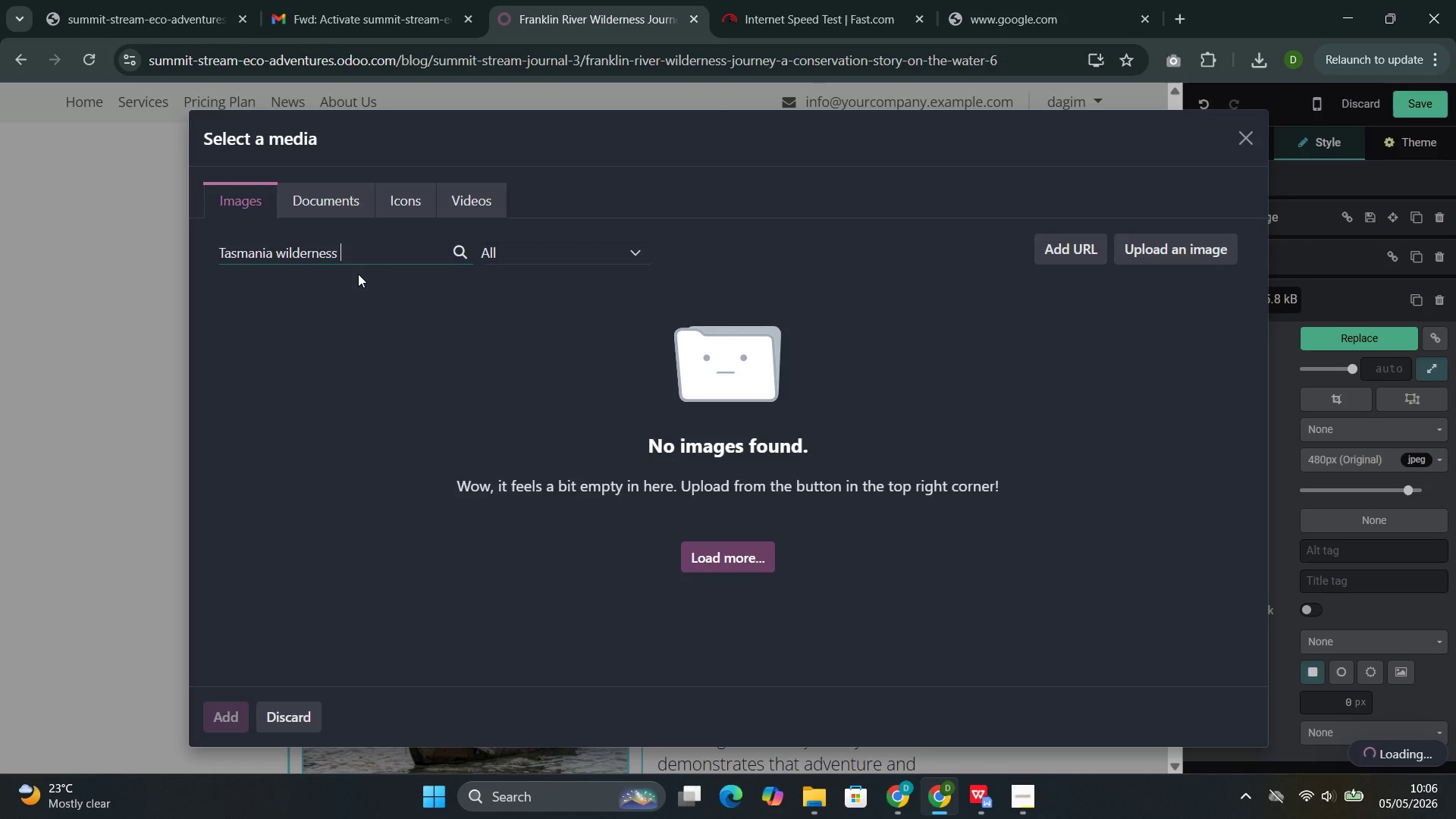 
key(Backspace)
 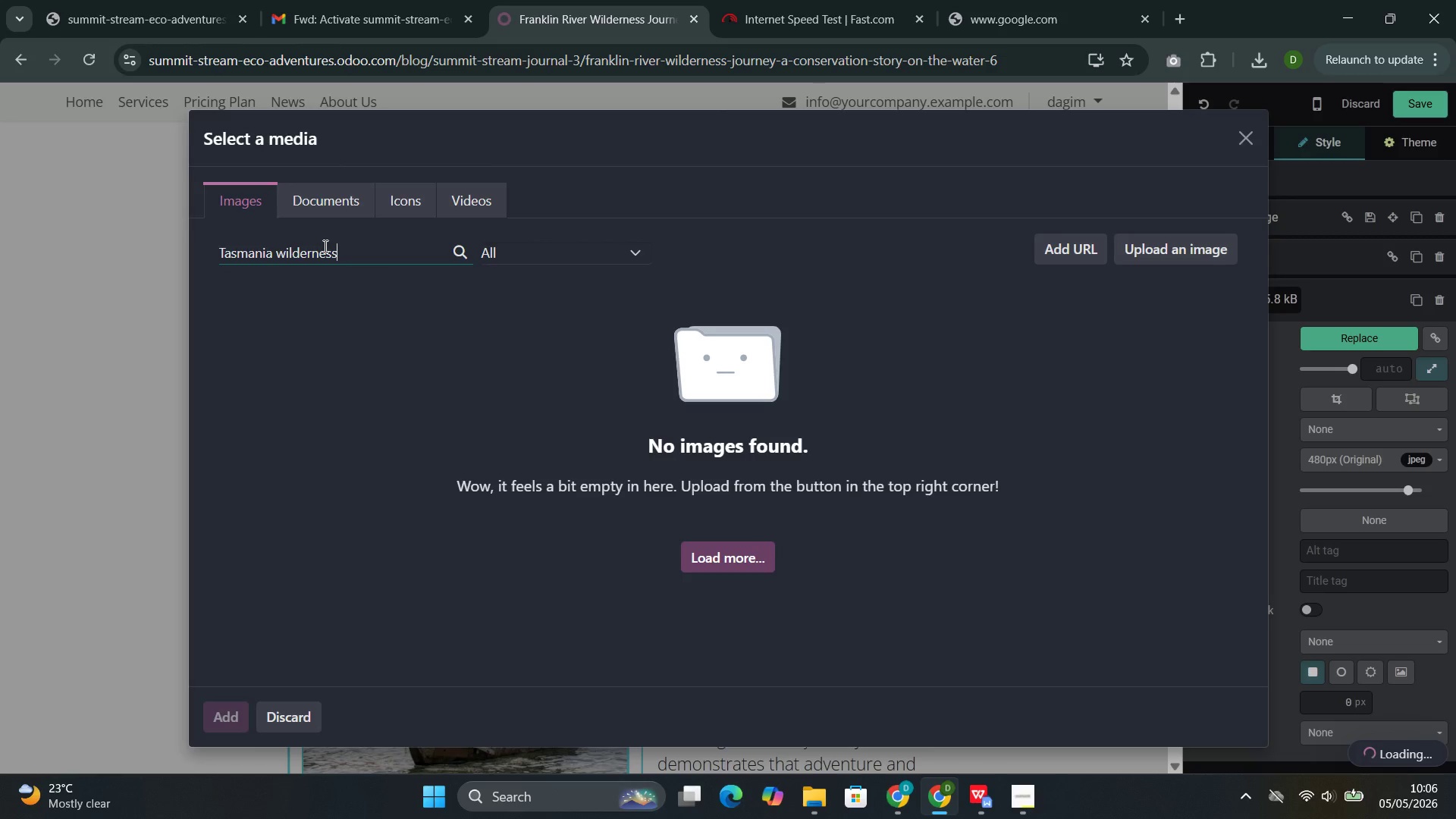 
key(Backspace)
 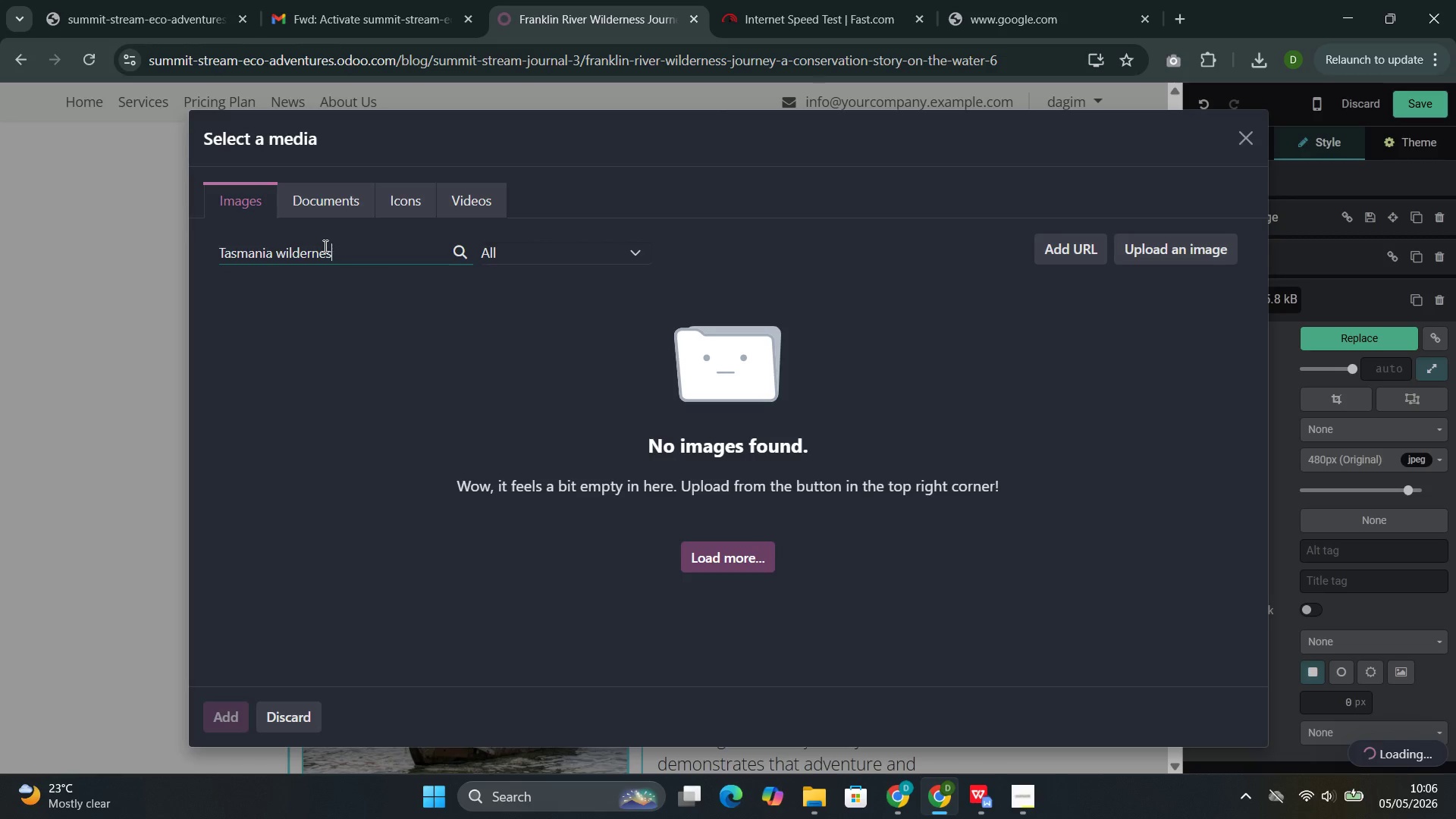 
key(Backspace)
 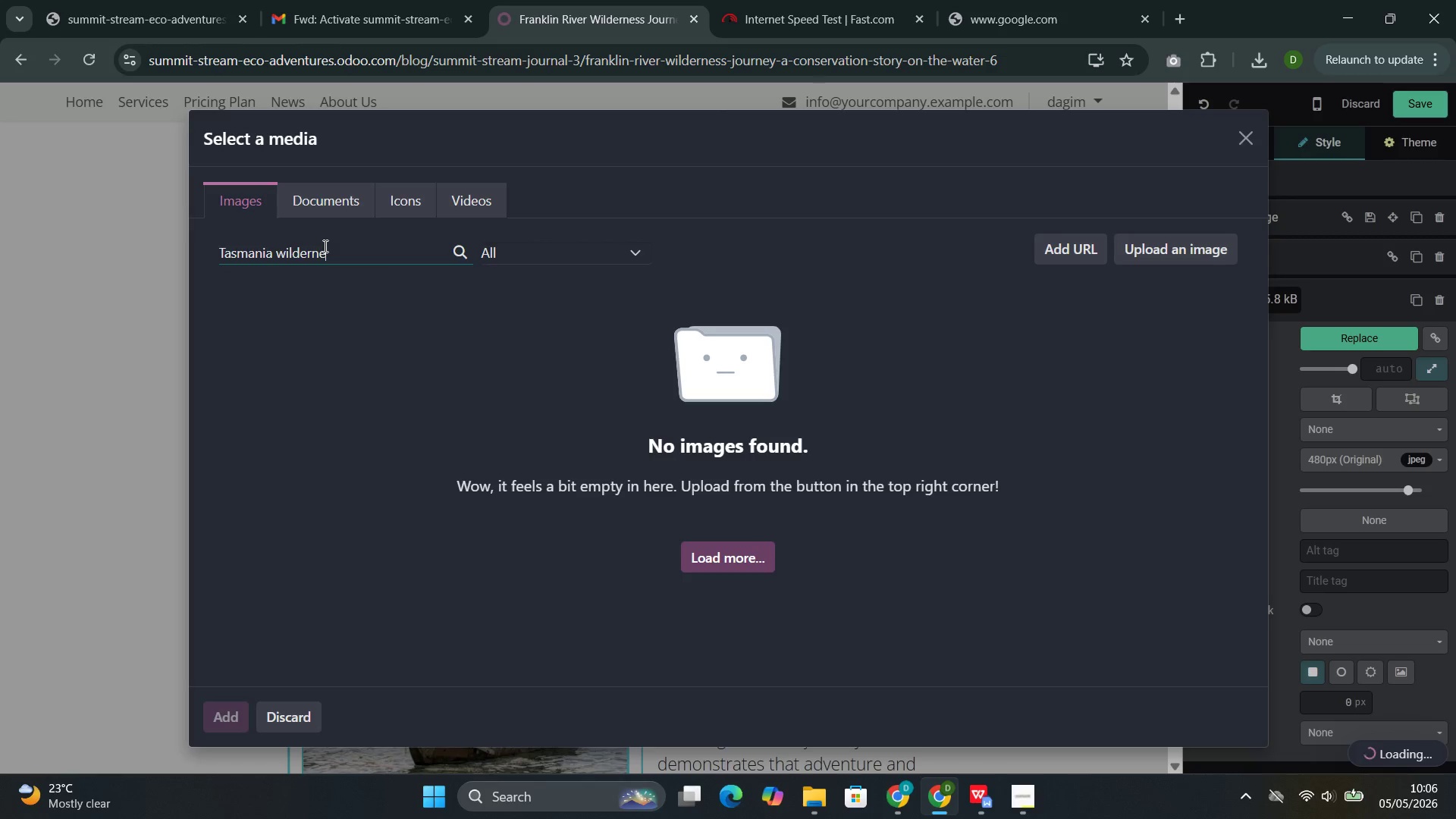 
key(Backspace)
 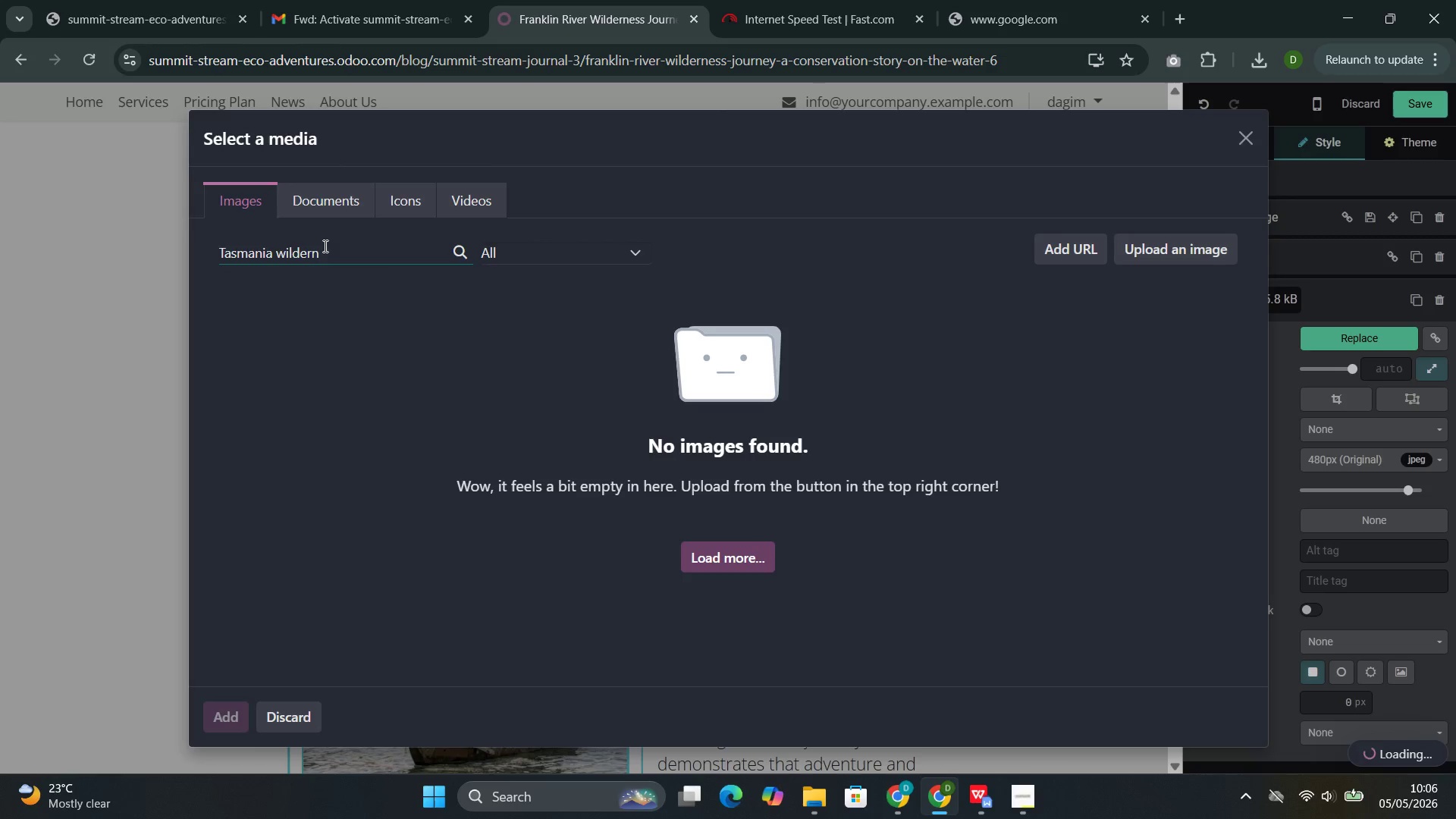 
key(Backspace)
 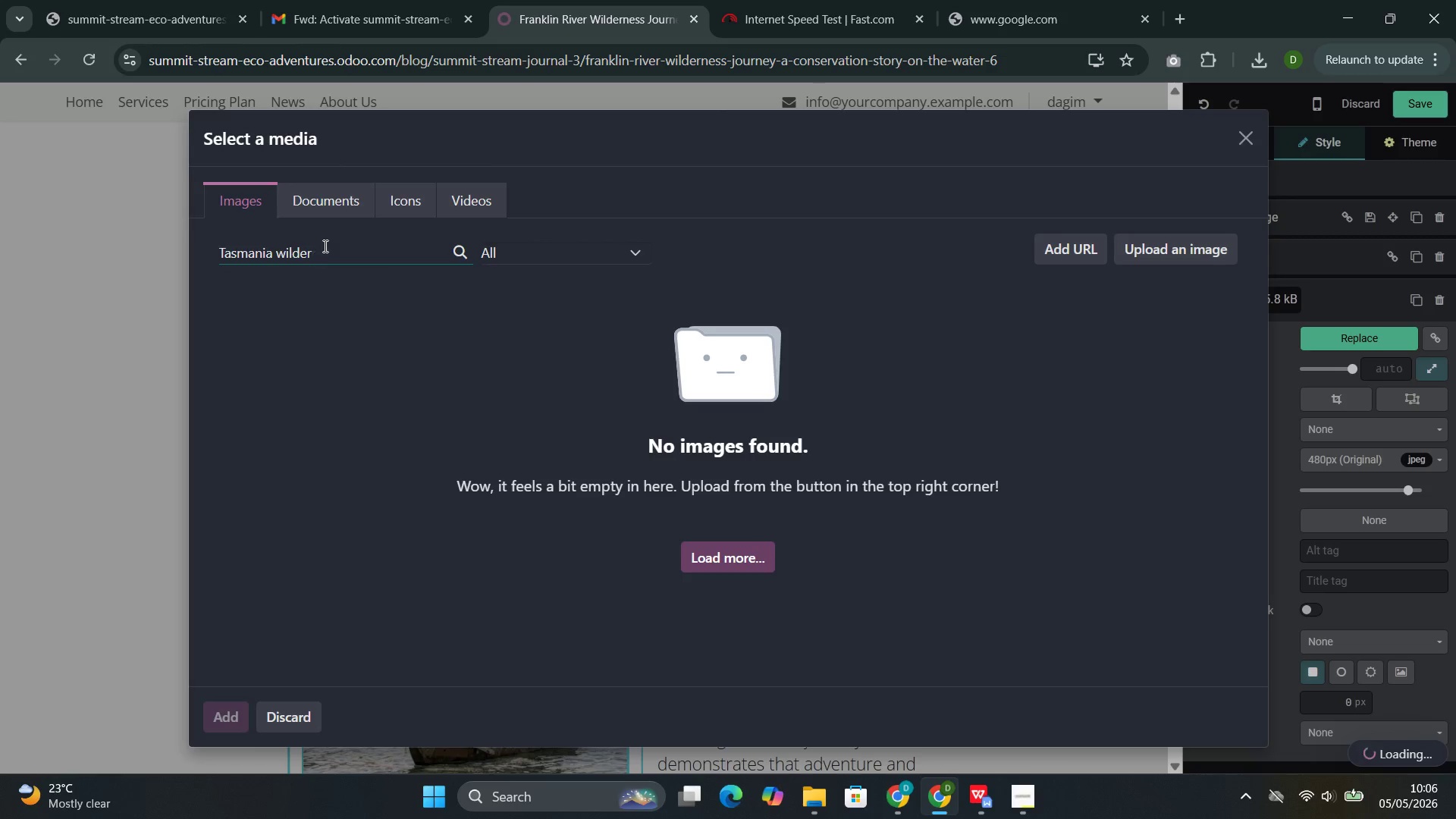 
key(Backspace)
 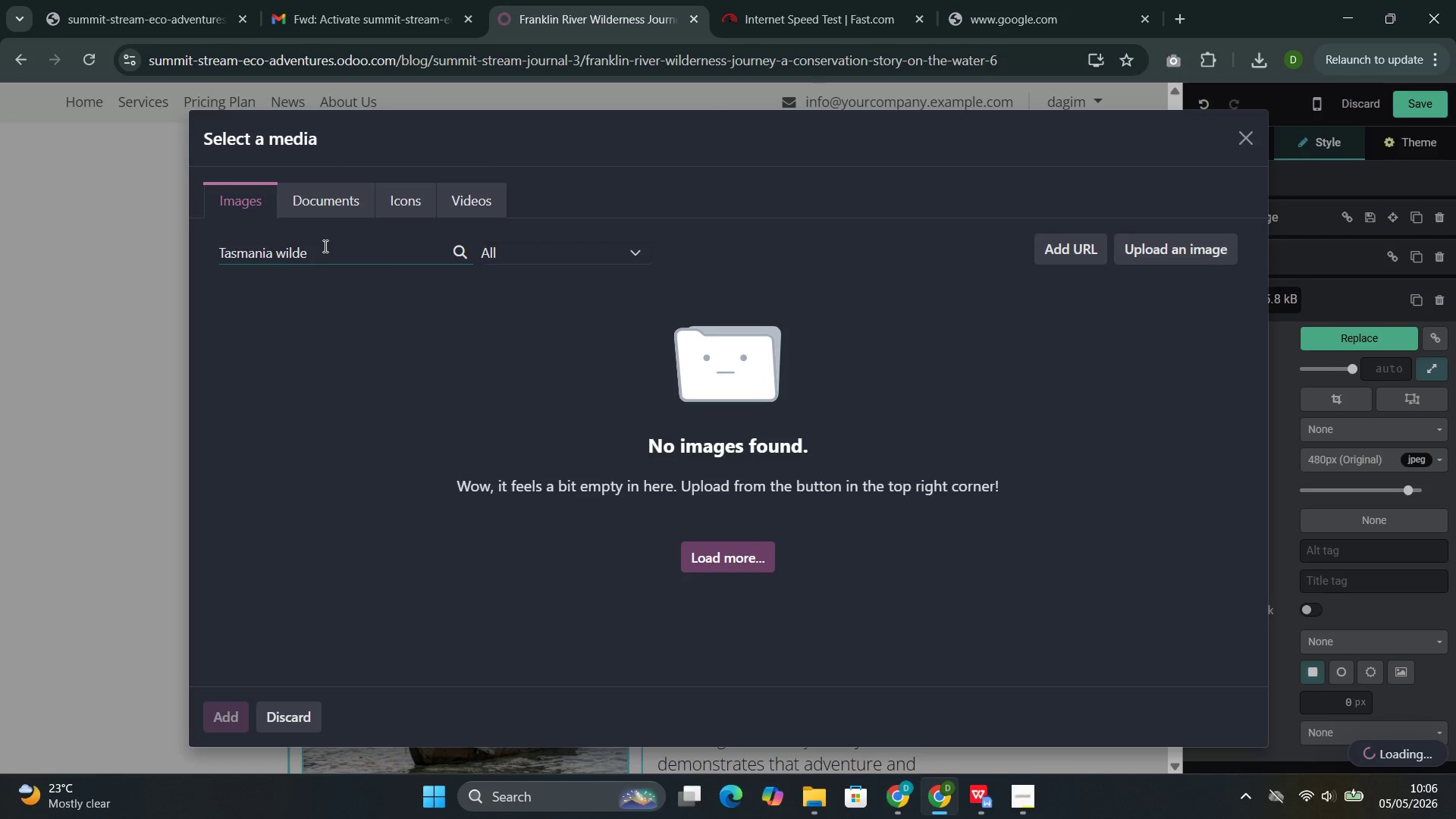 
key(Backspace)
 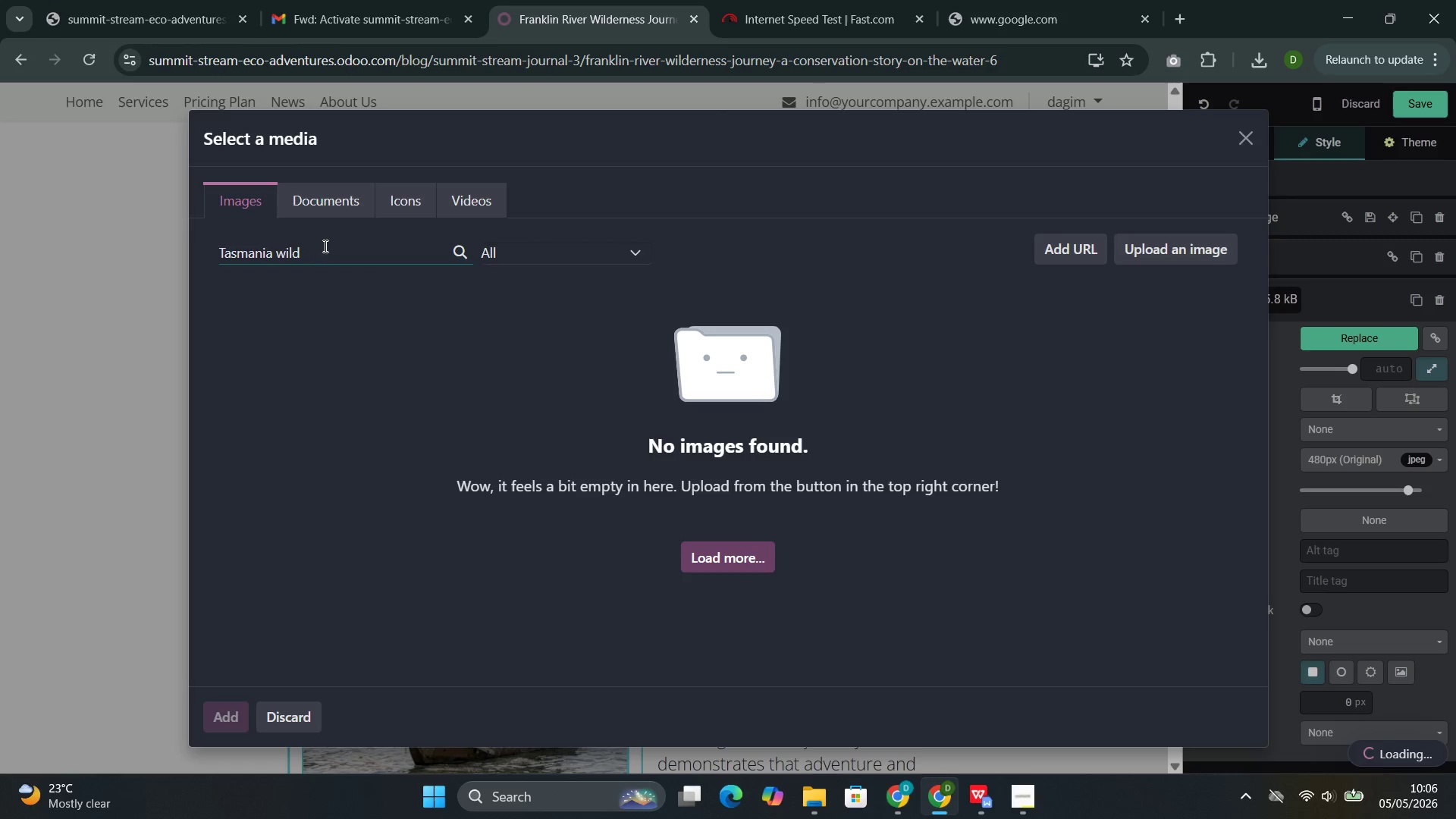 
key(Backspace)
 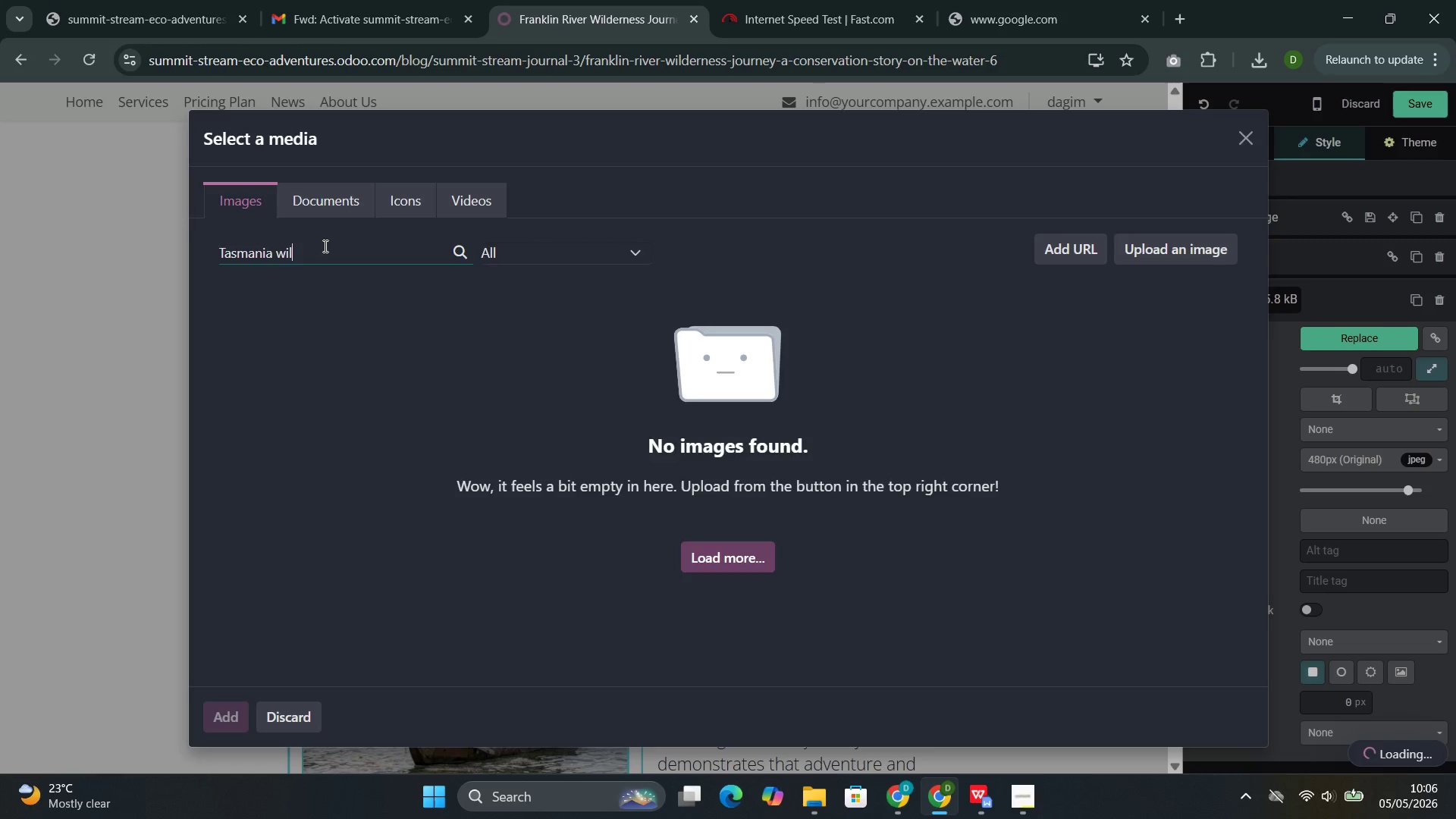 
key(Backspace)
 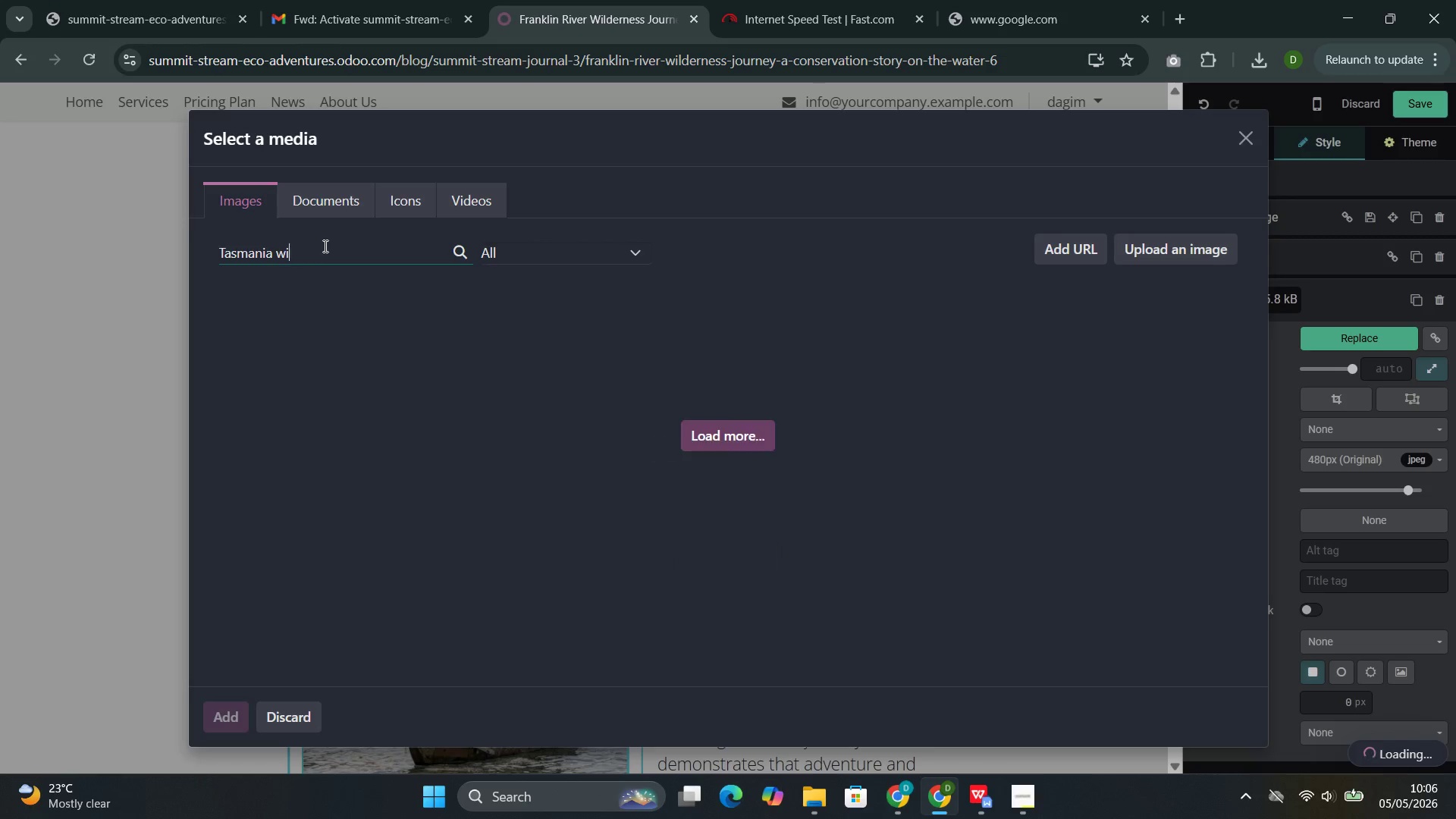 
key(Backspace)
 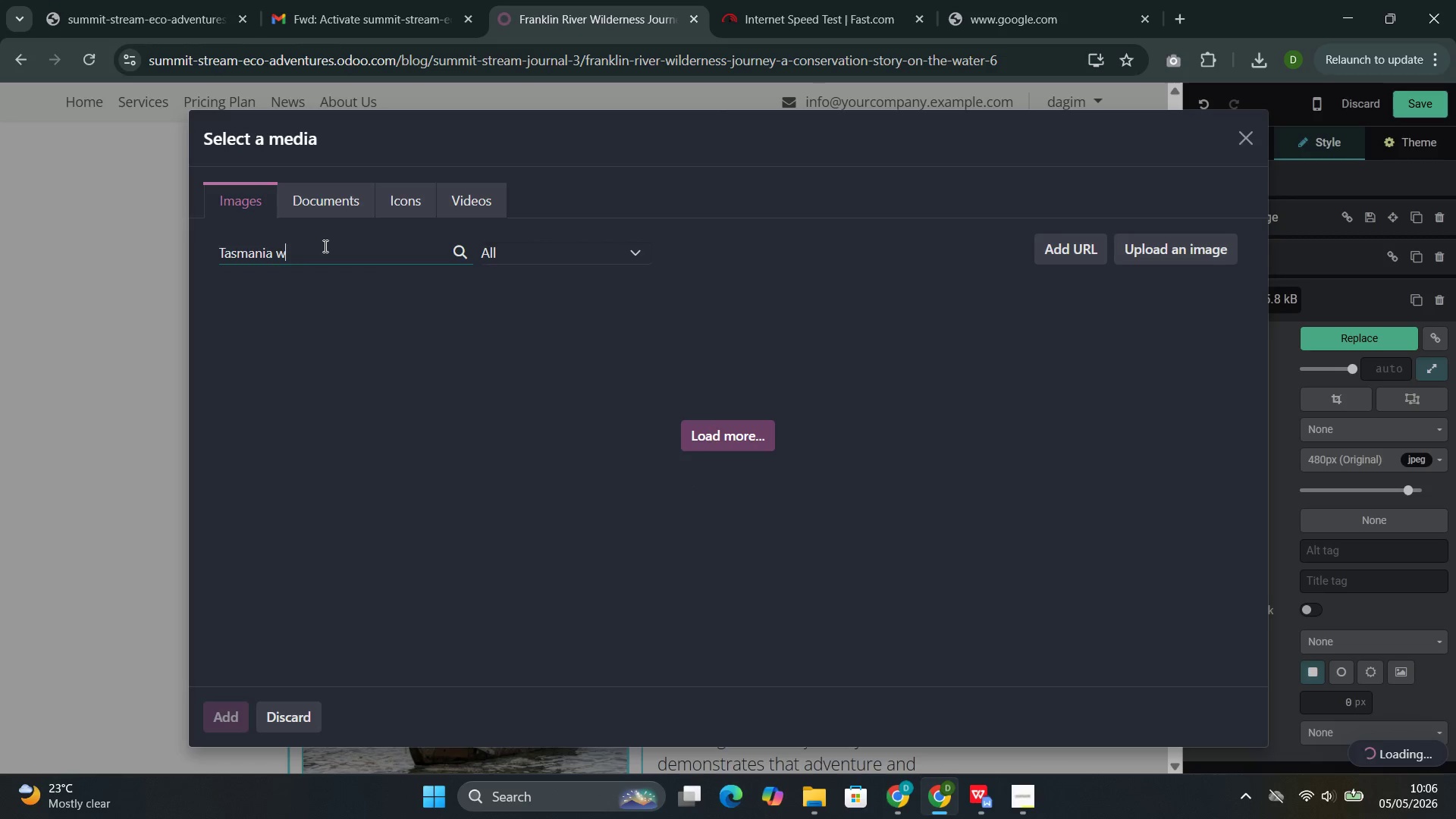 
key(Backspace)
 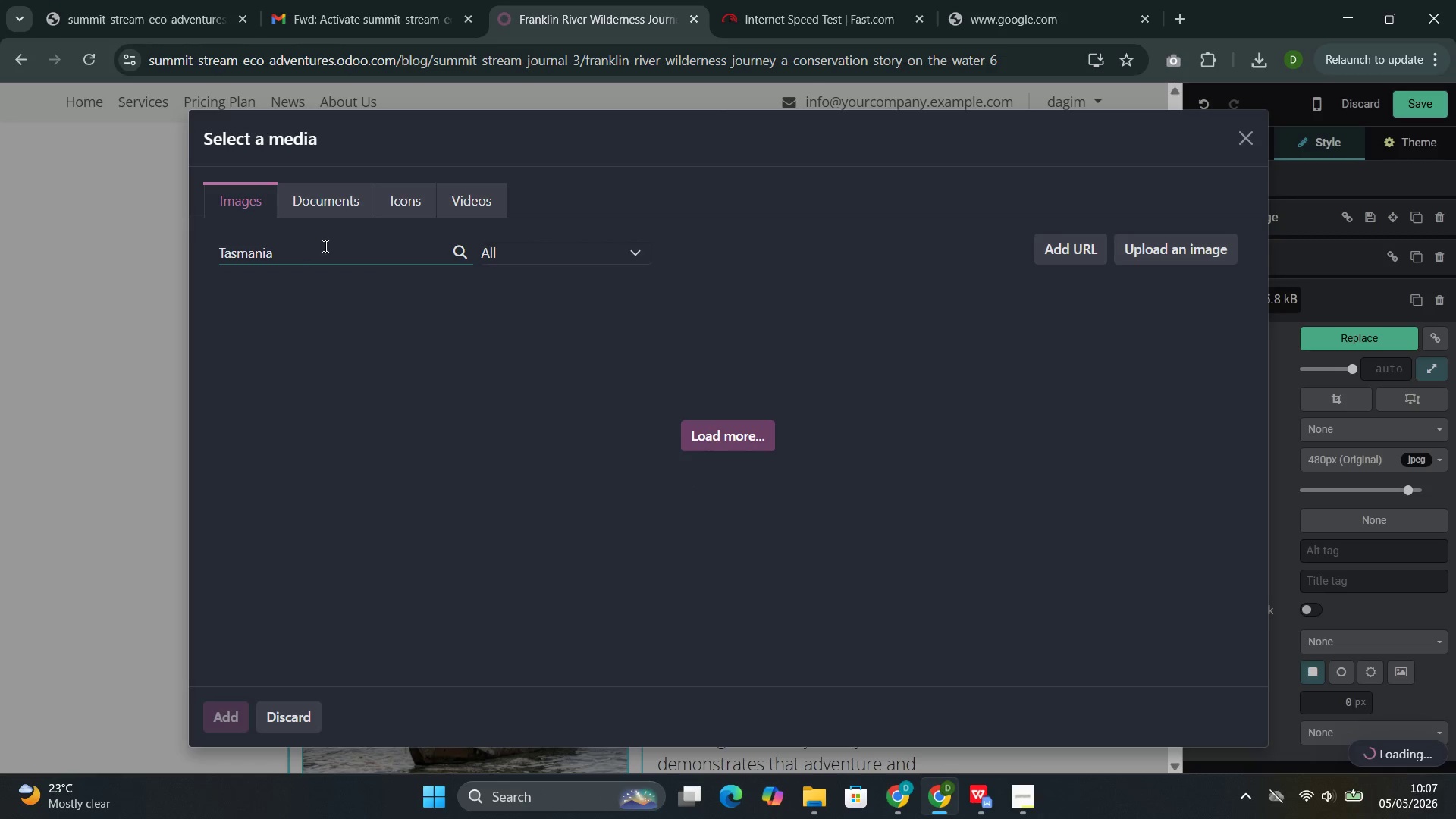 
key(Backspace)
 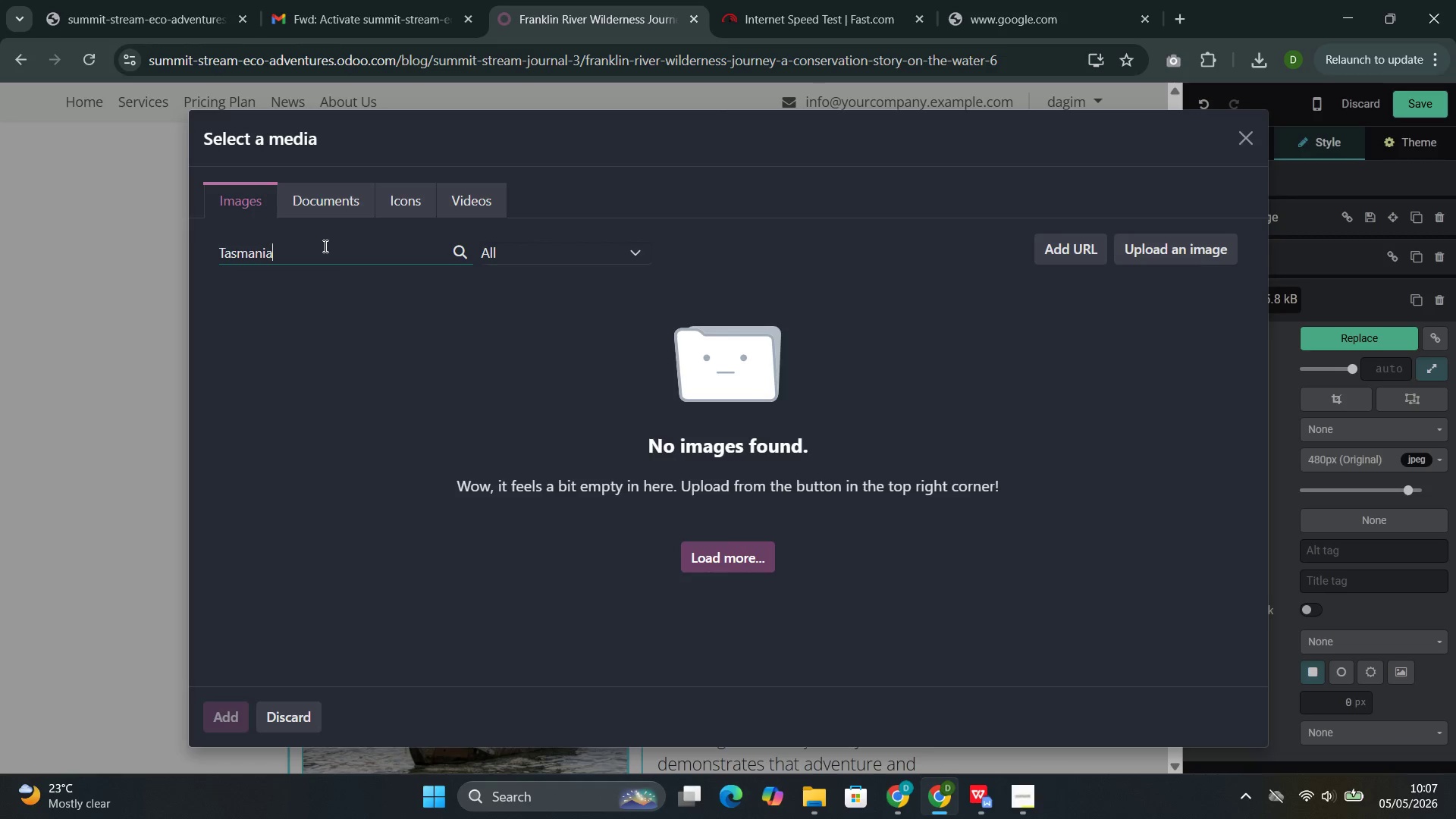 
wait(7.88)
 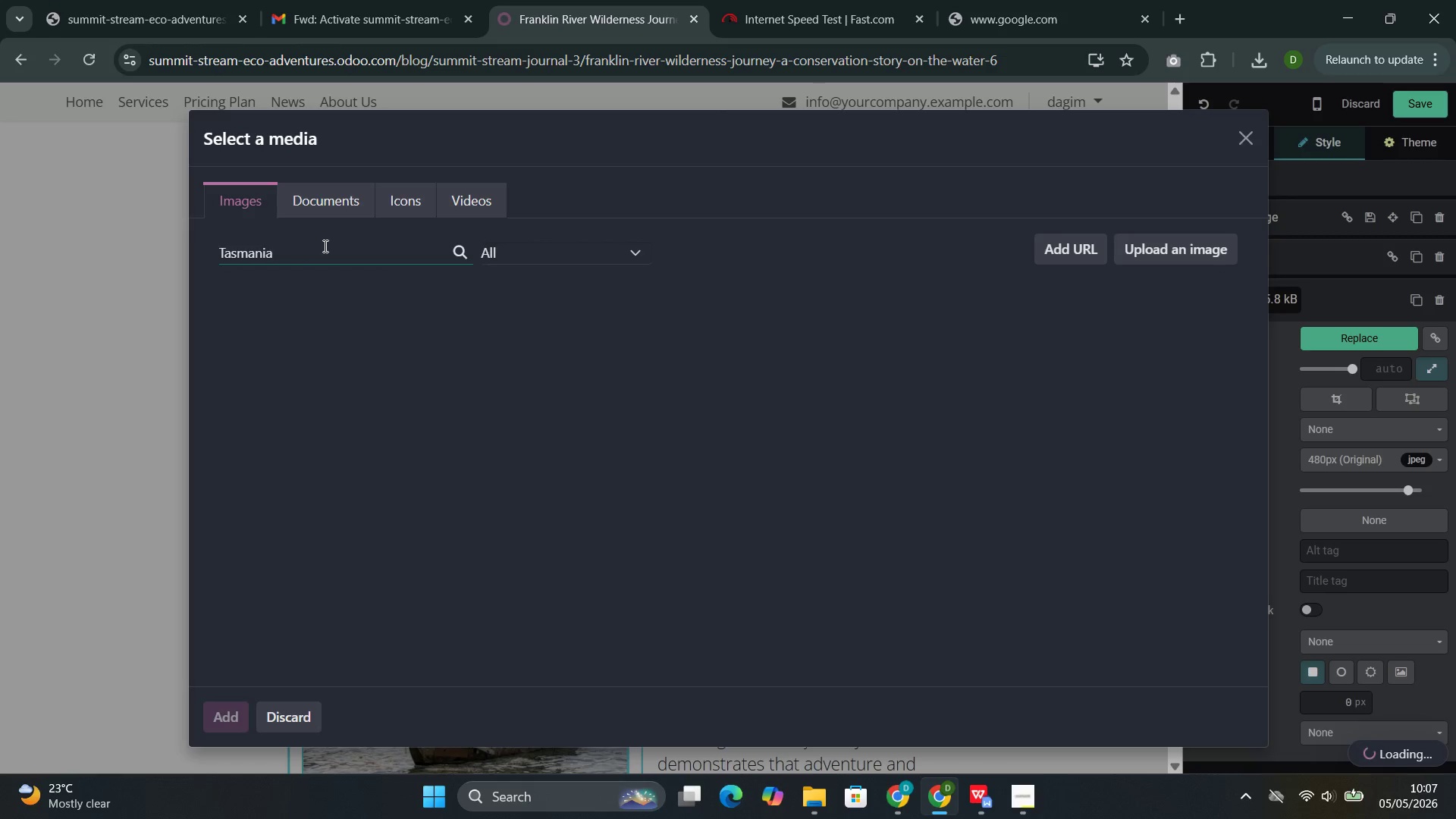 
double_click([260, 246])
 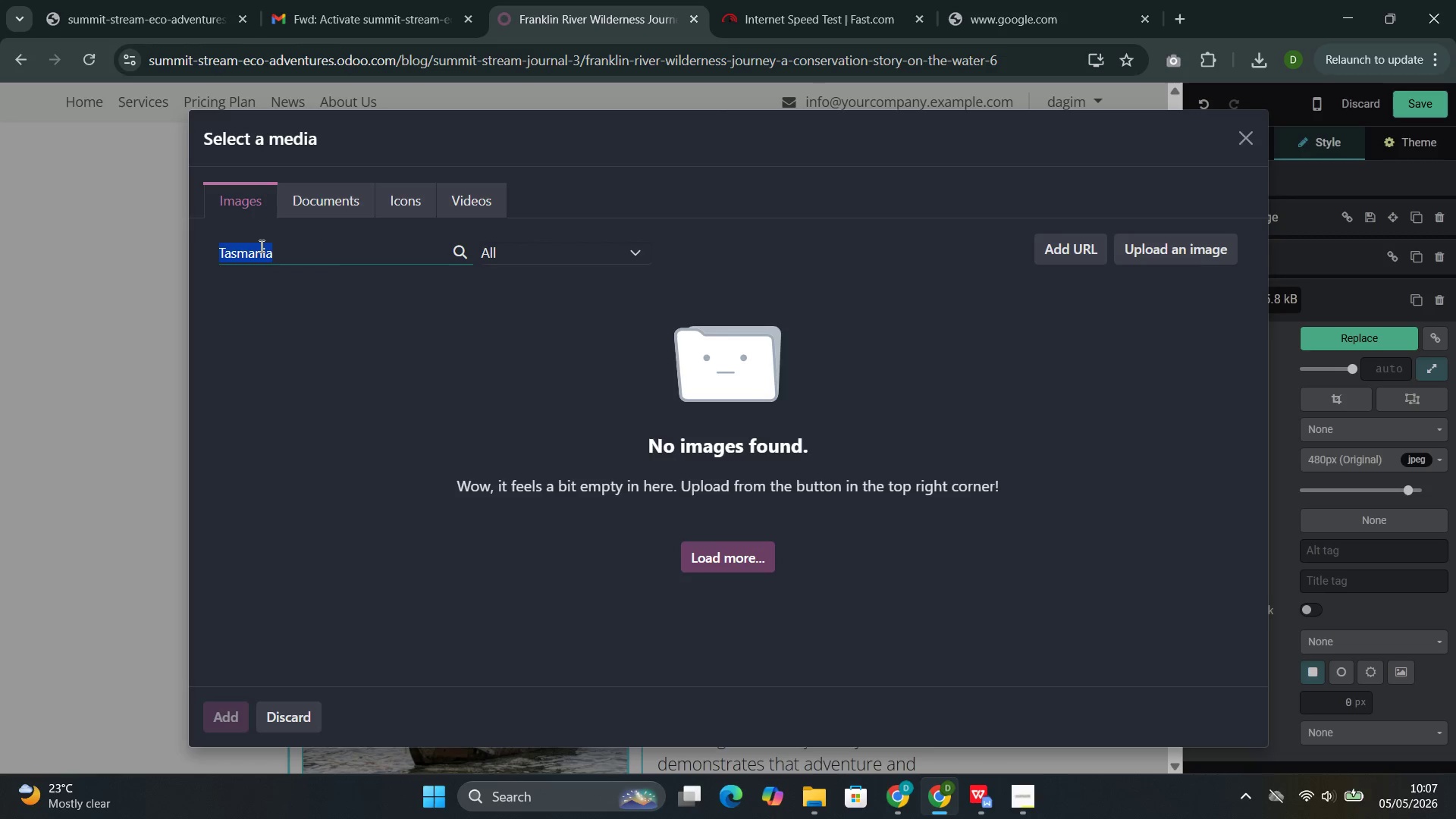 
key(Control+V)
 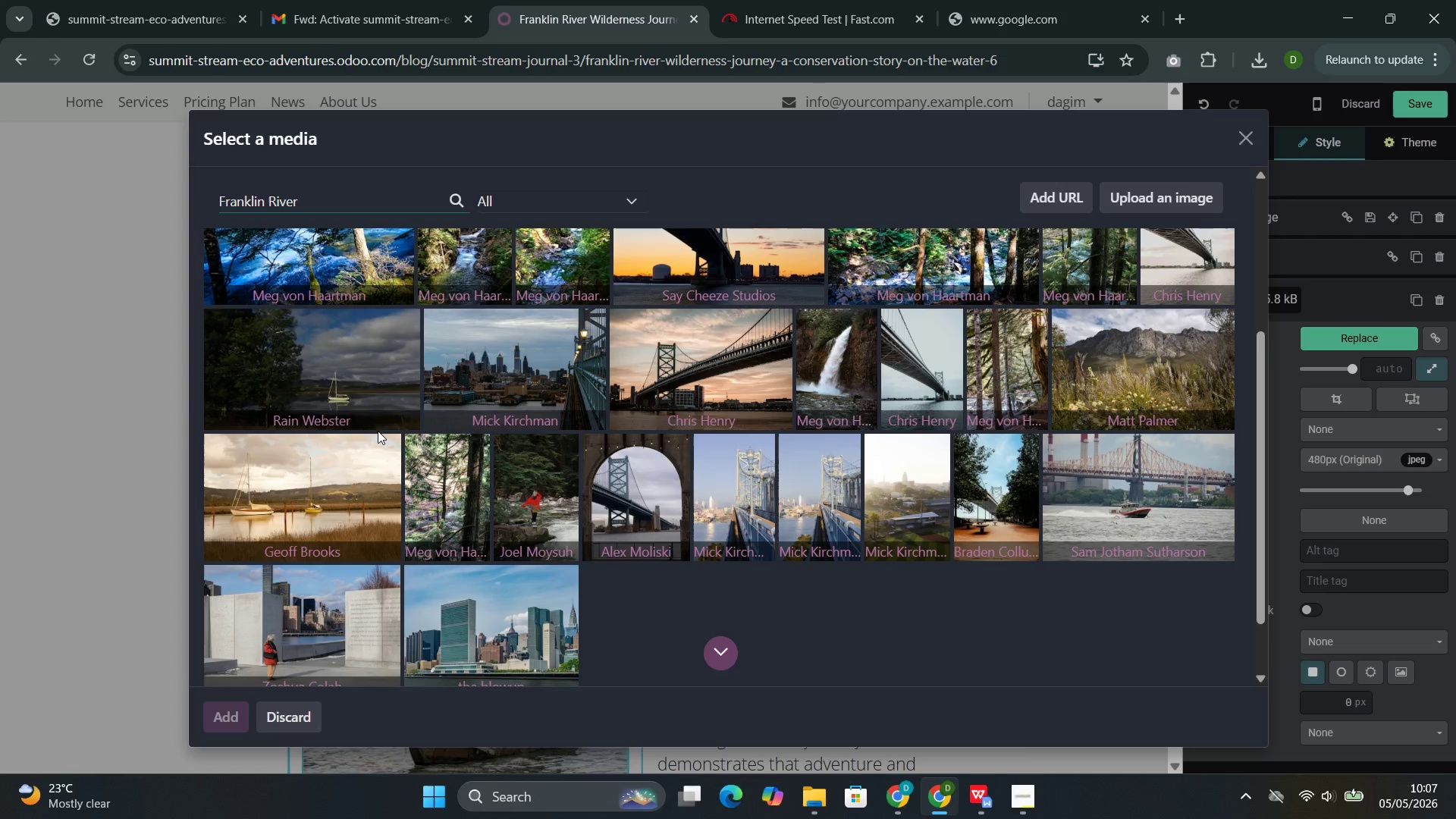 
wait(7.14)
 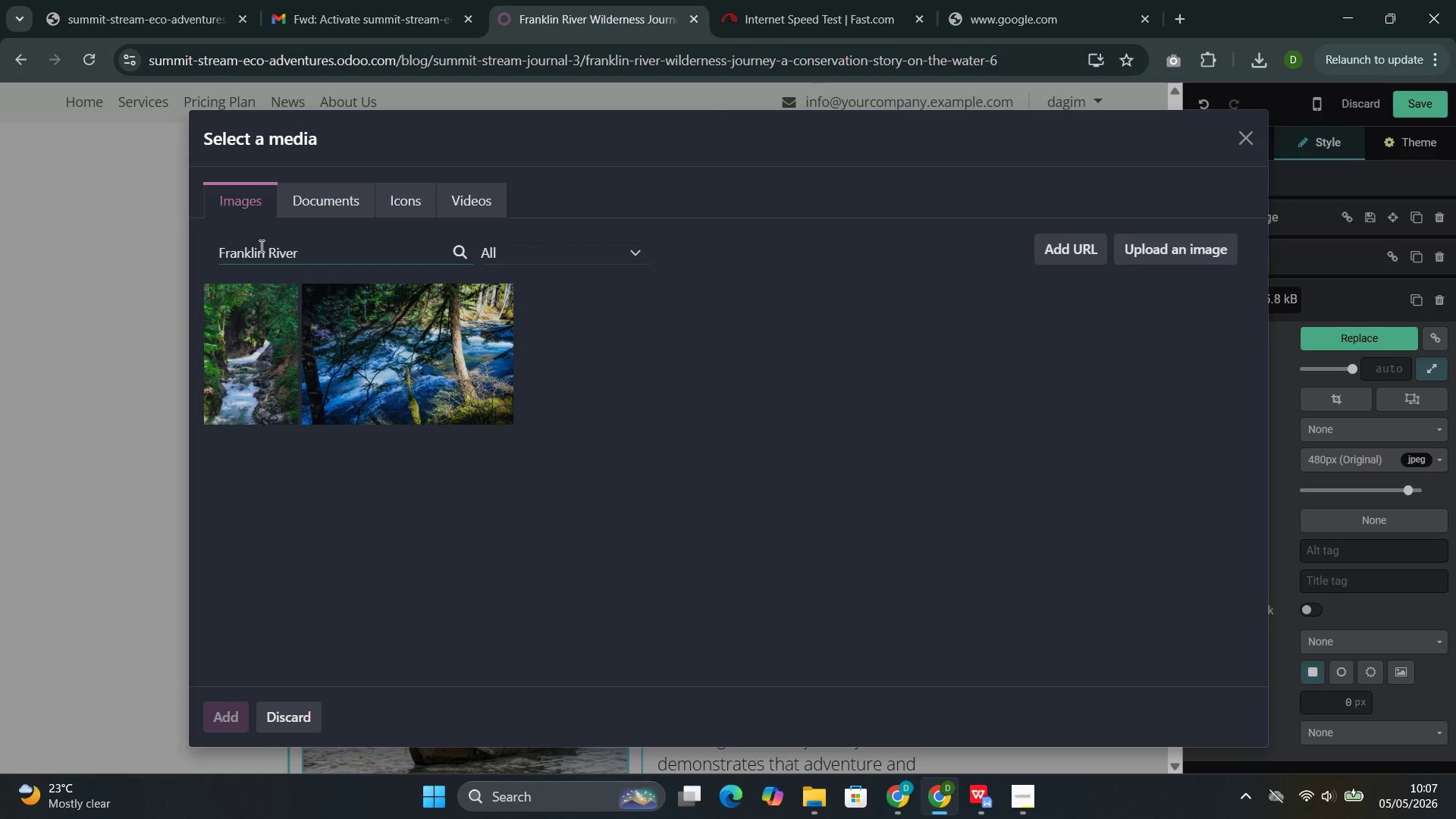 
left_click([529, 460])
 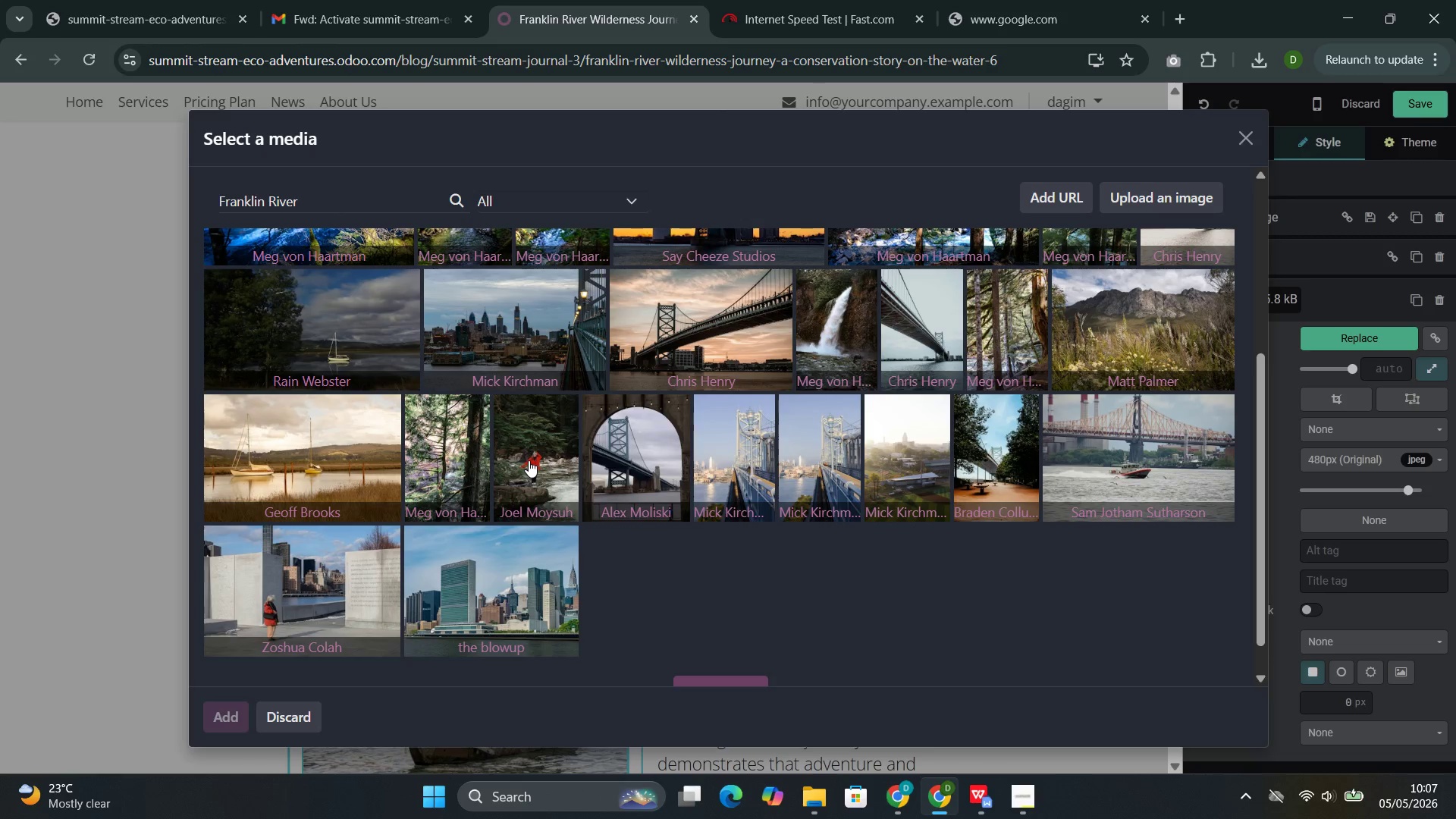 
wait(22.31)
 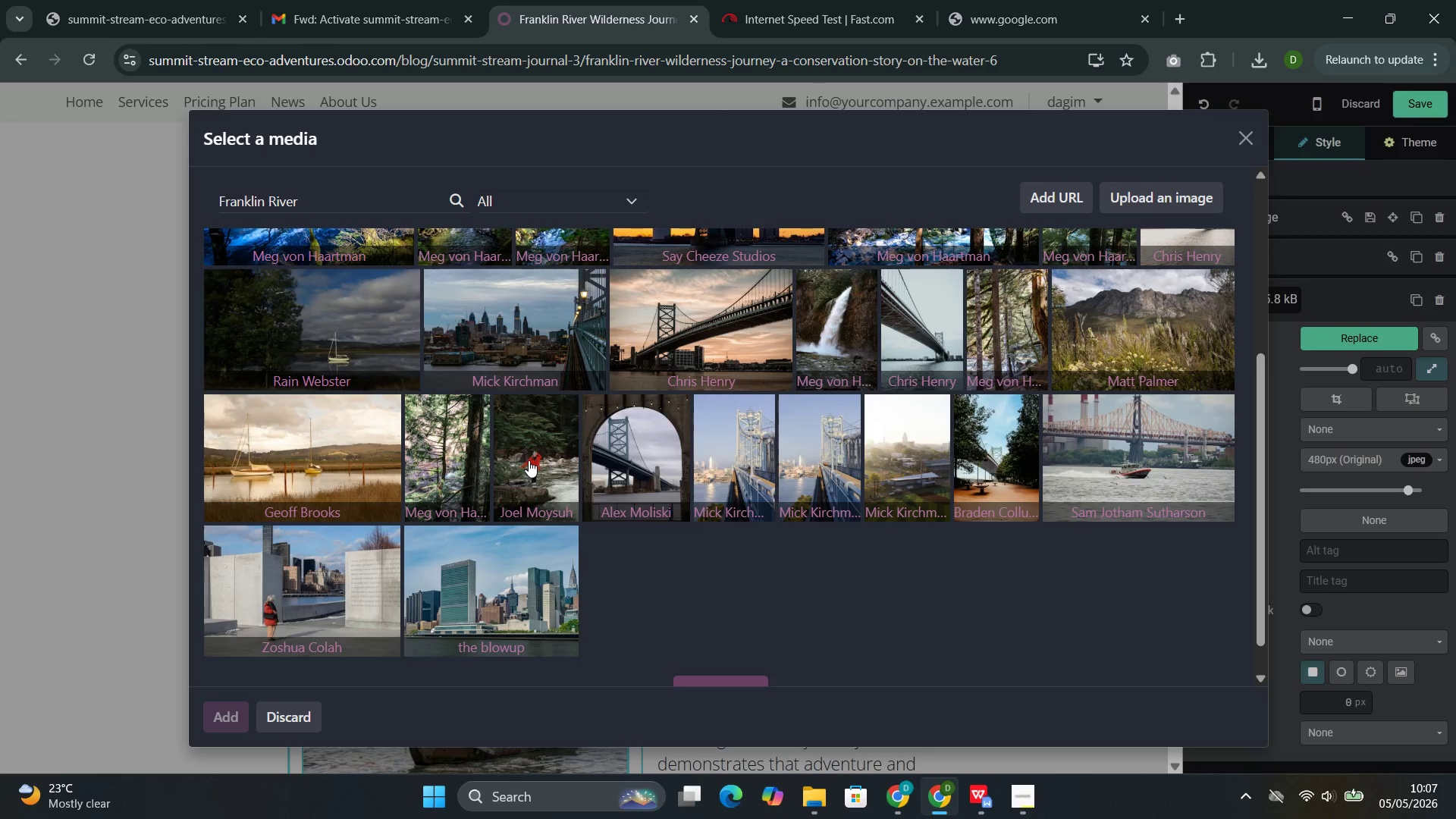 
left_click([779, 566])
 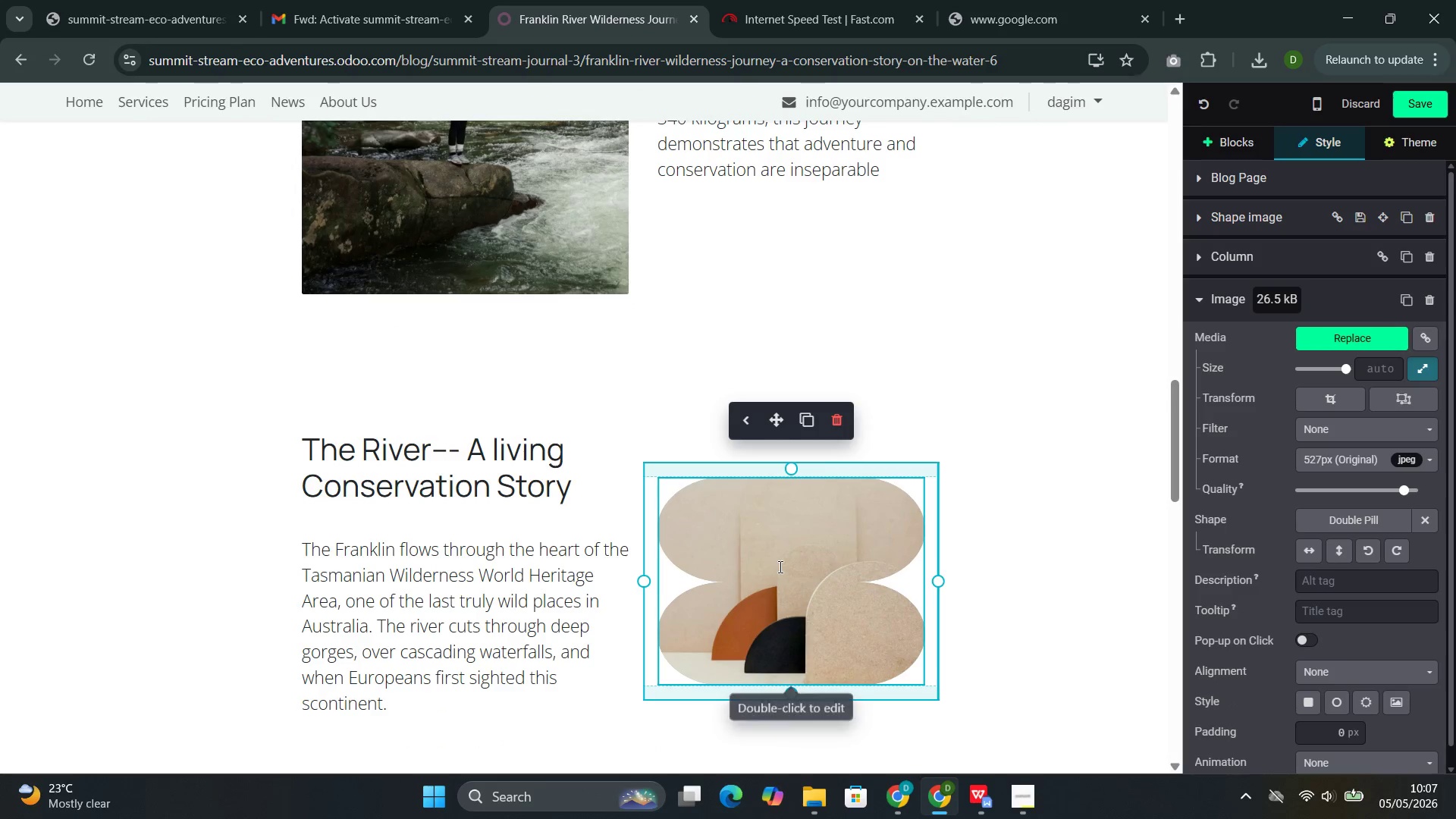 
double_click([779, 566])
 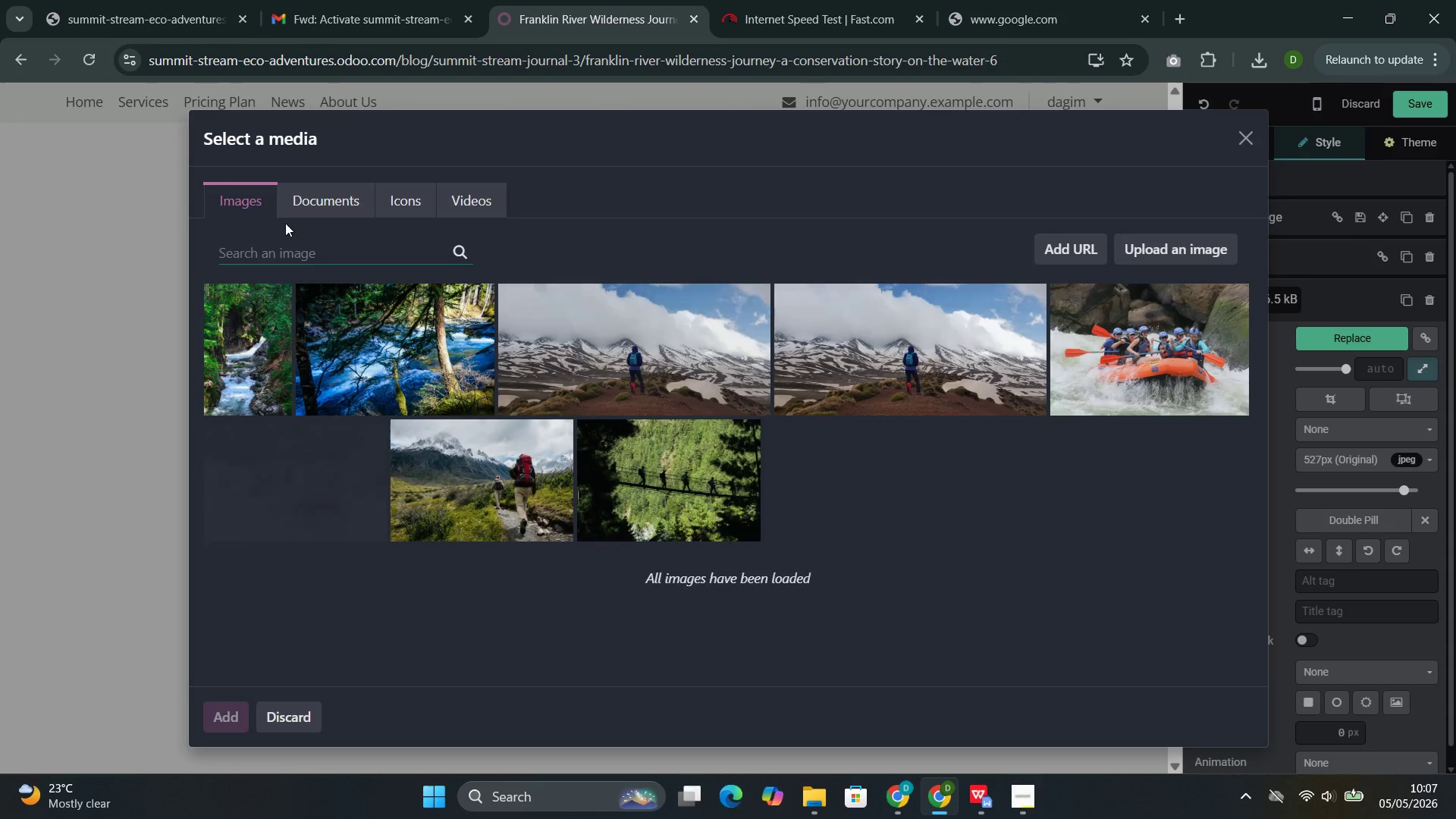 
left_click([273, 262])
 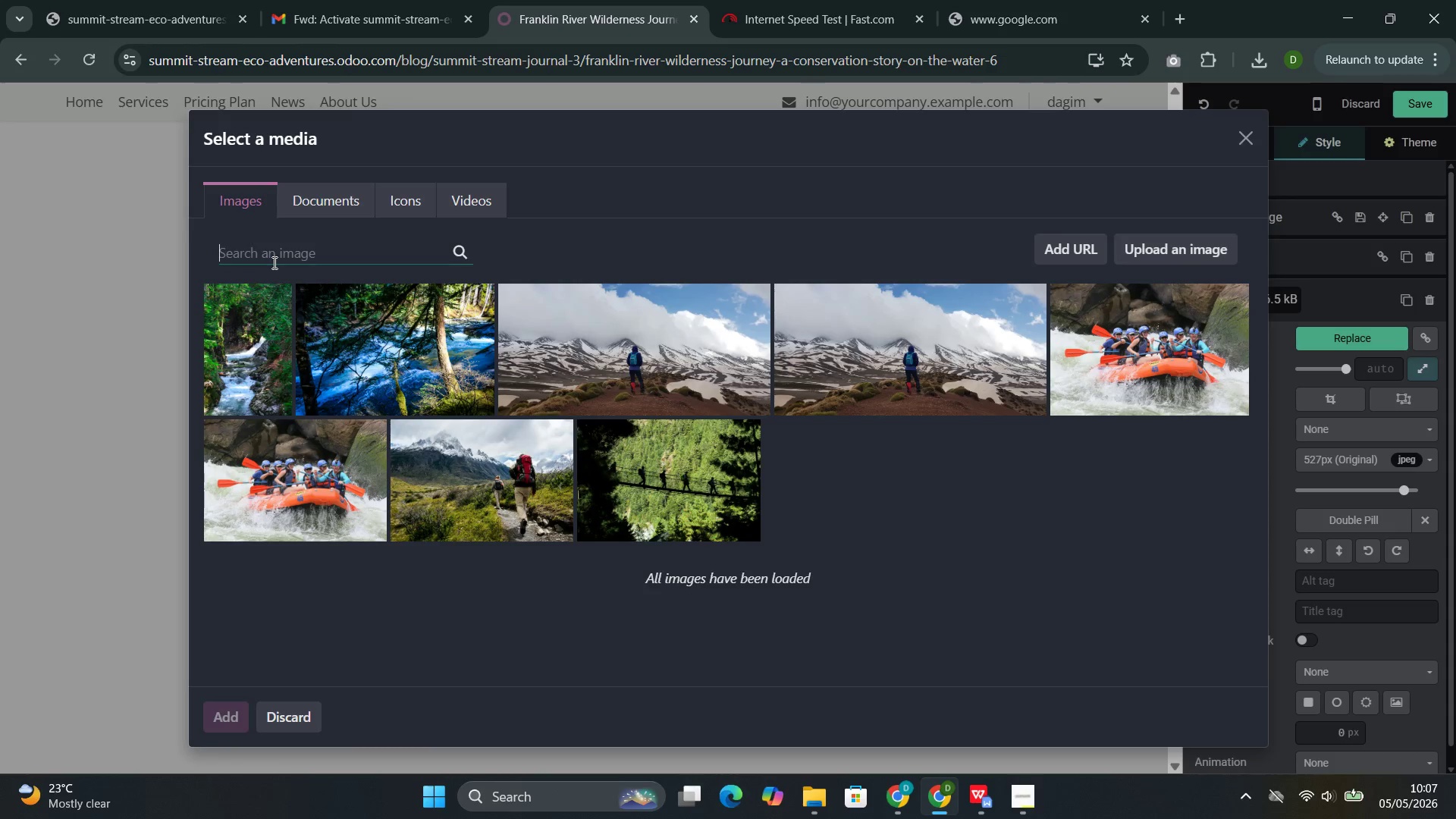 
key(Control+V)
 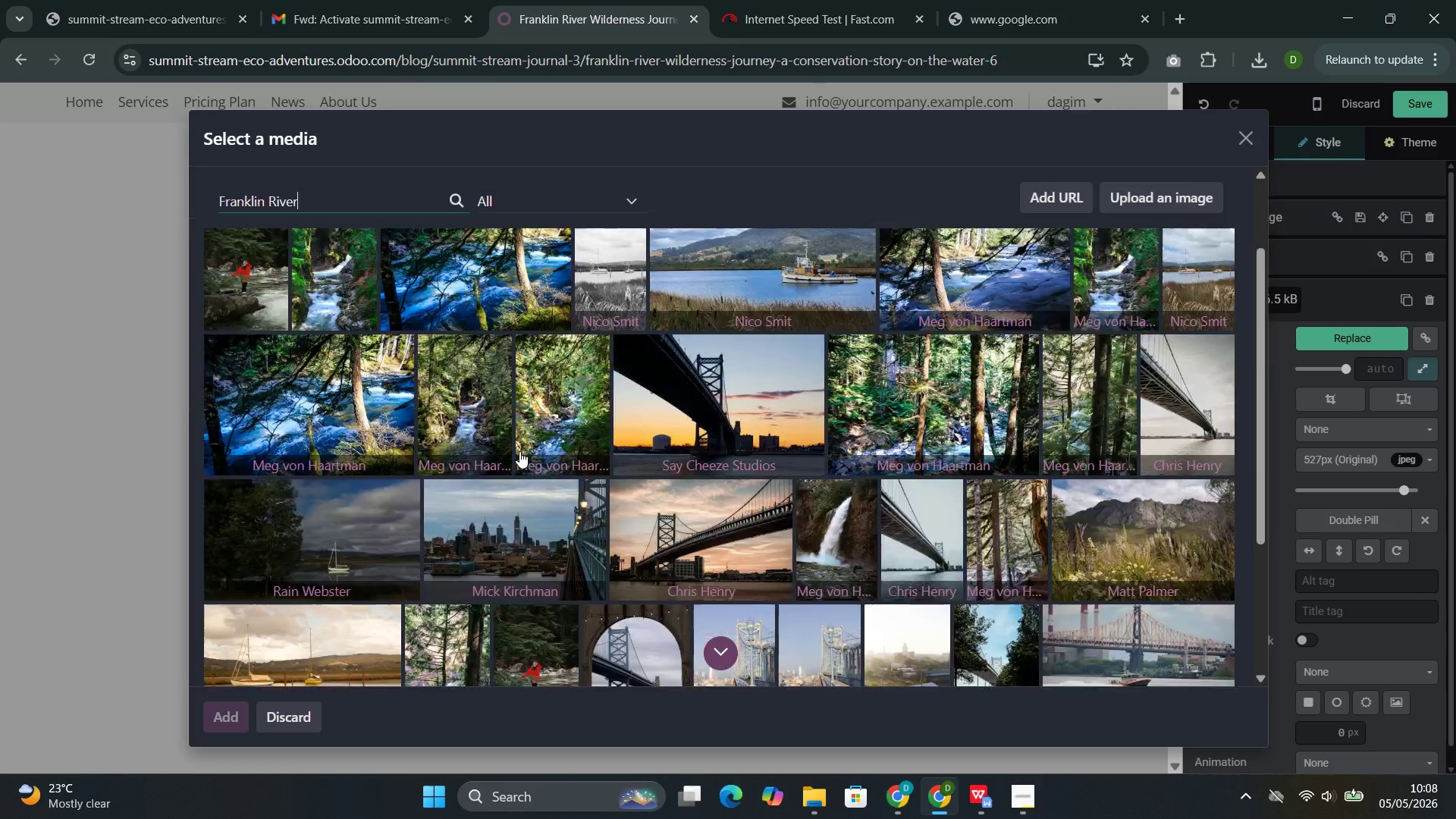 
wait(30.56)
 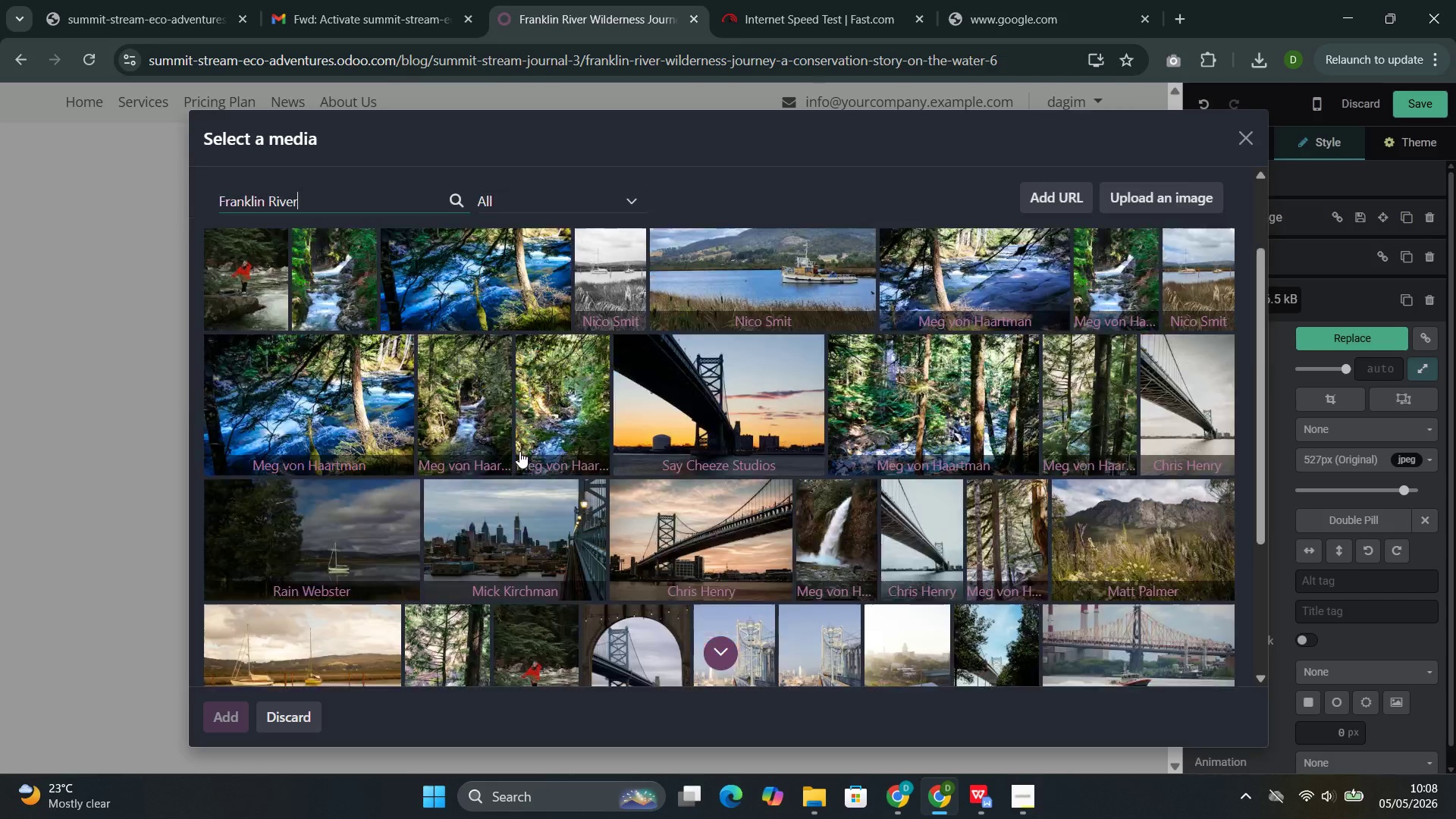 
left_click([825, 291])
 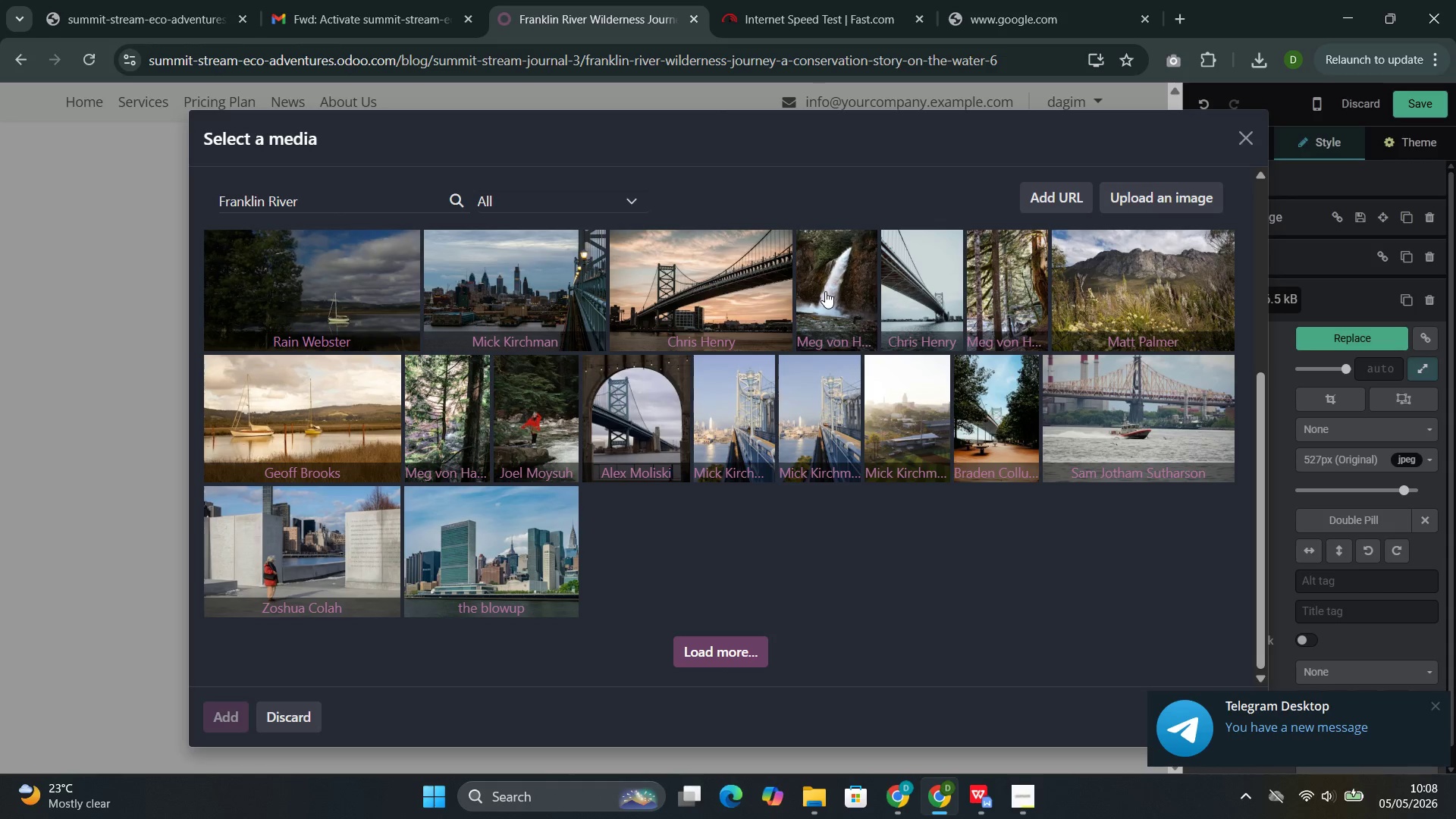 
wait(24.22)
 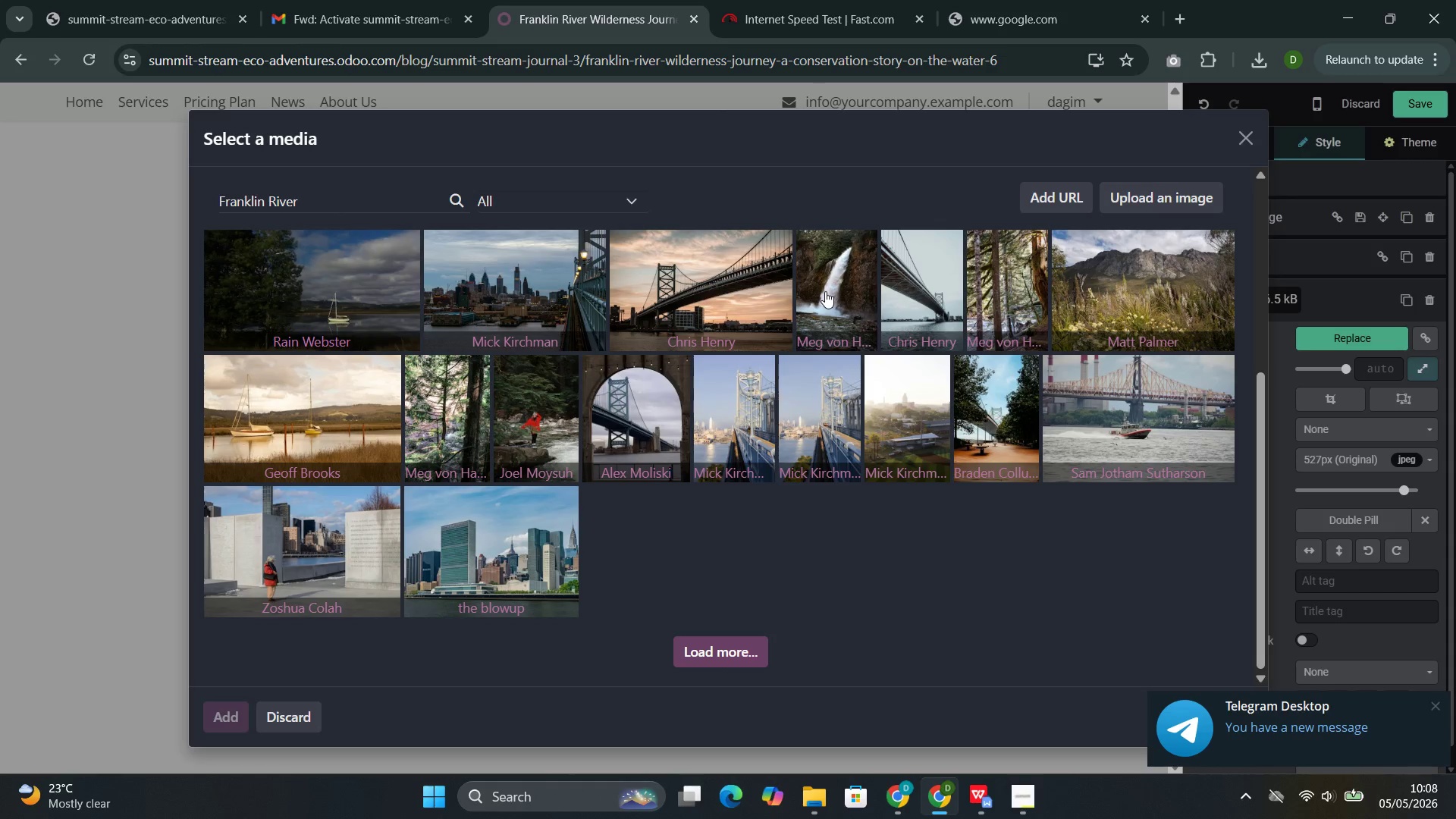 
left_click([817, 567])
 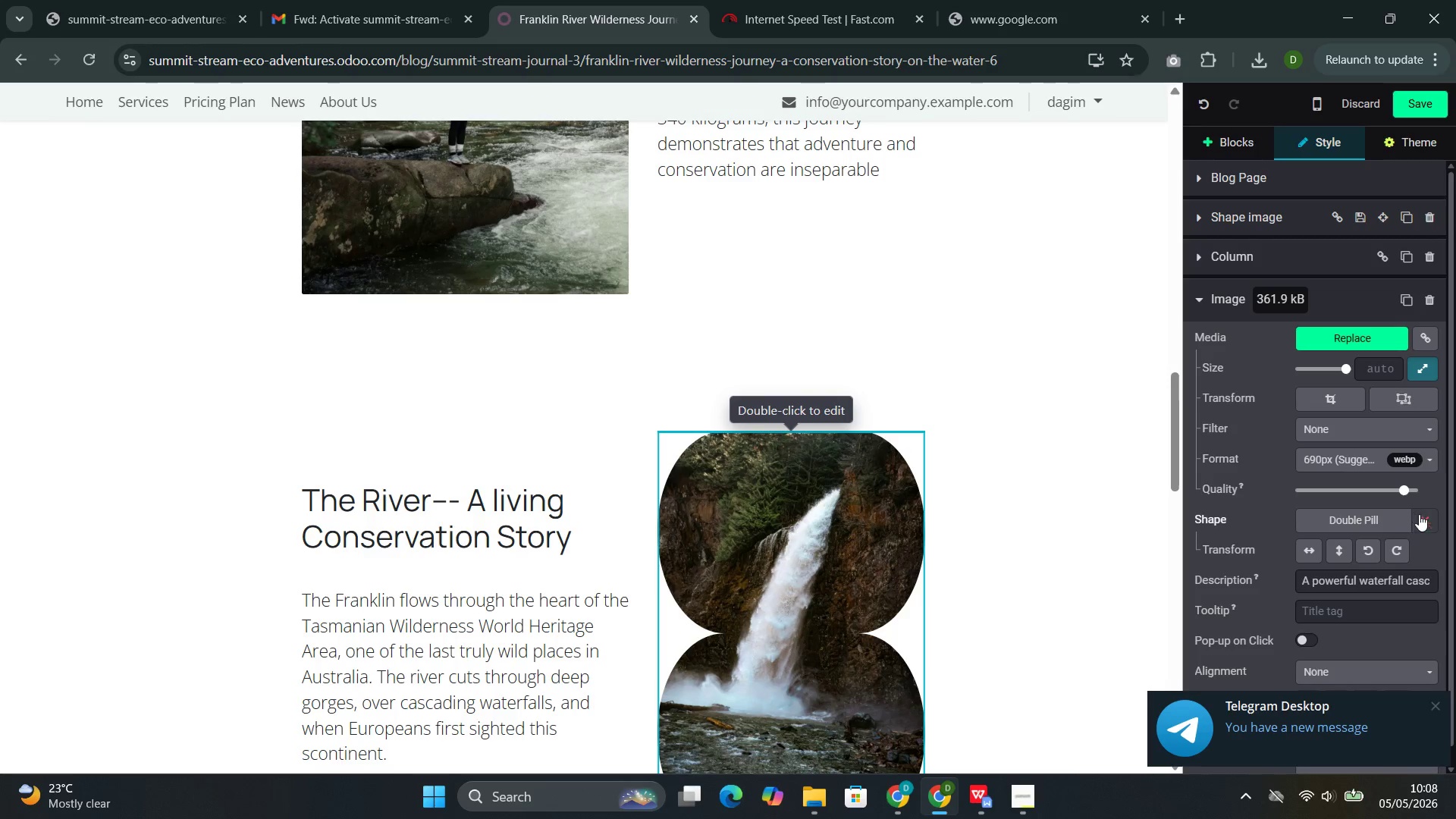 
left_click([1424, 525])
 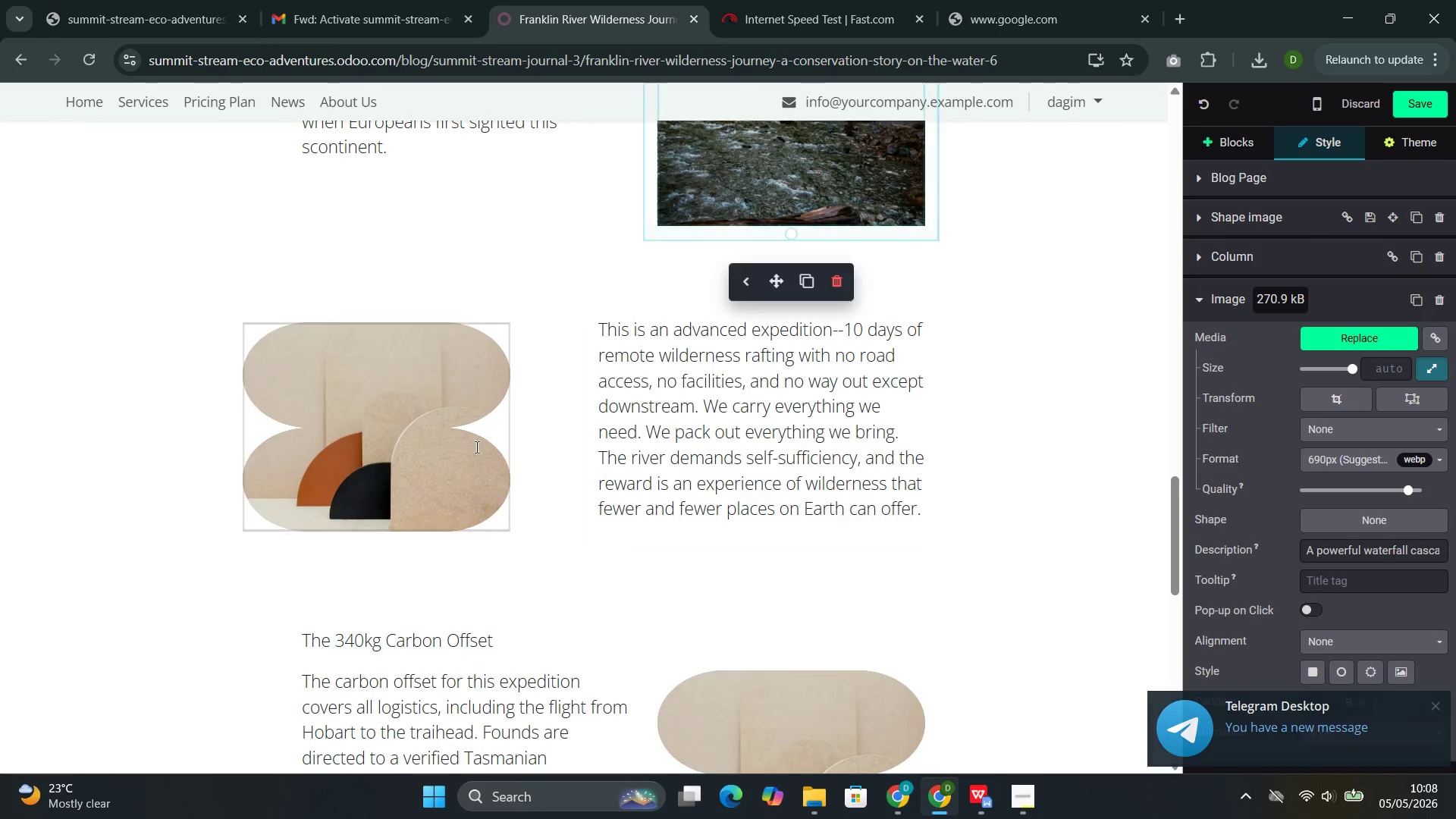 
double_click([394, 418])
 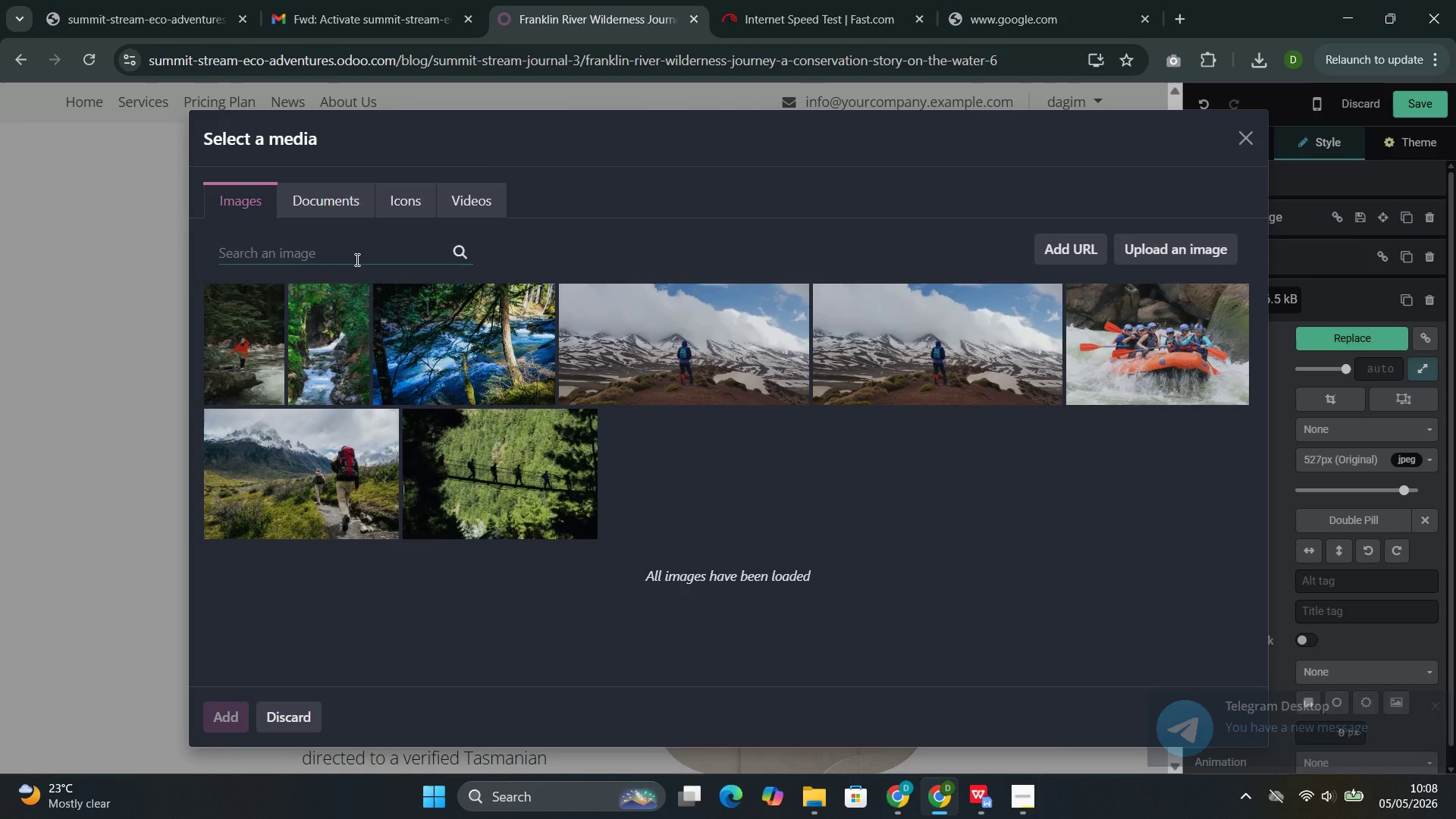 
left_click([357, 259])
 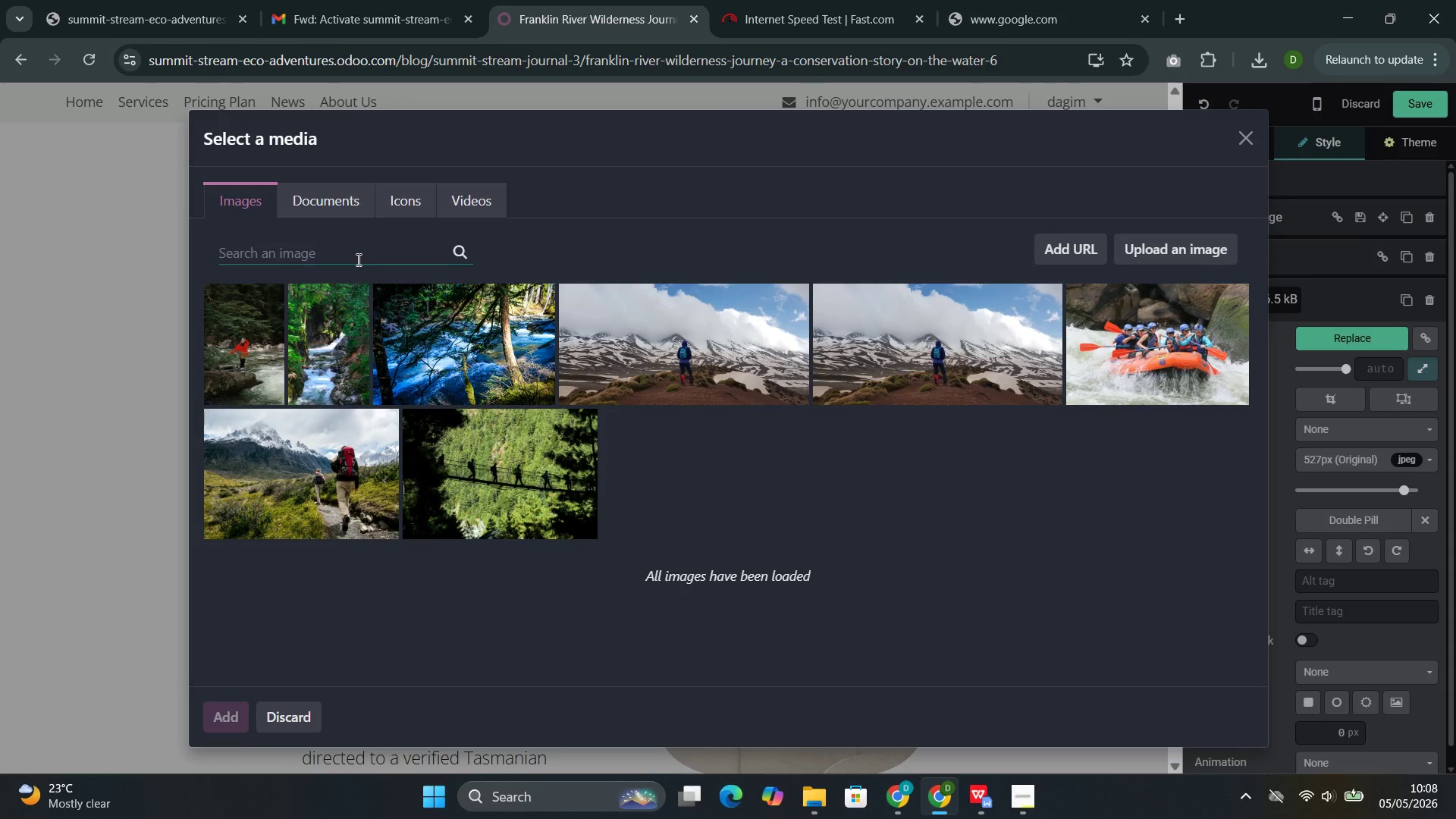 
key(Control+V)
 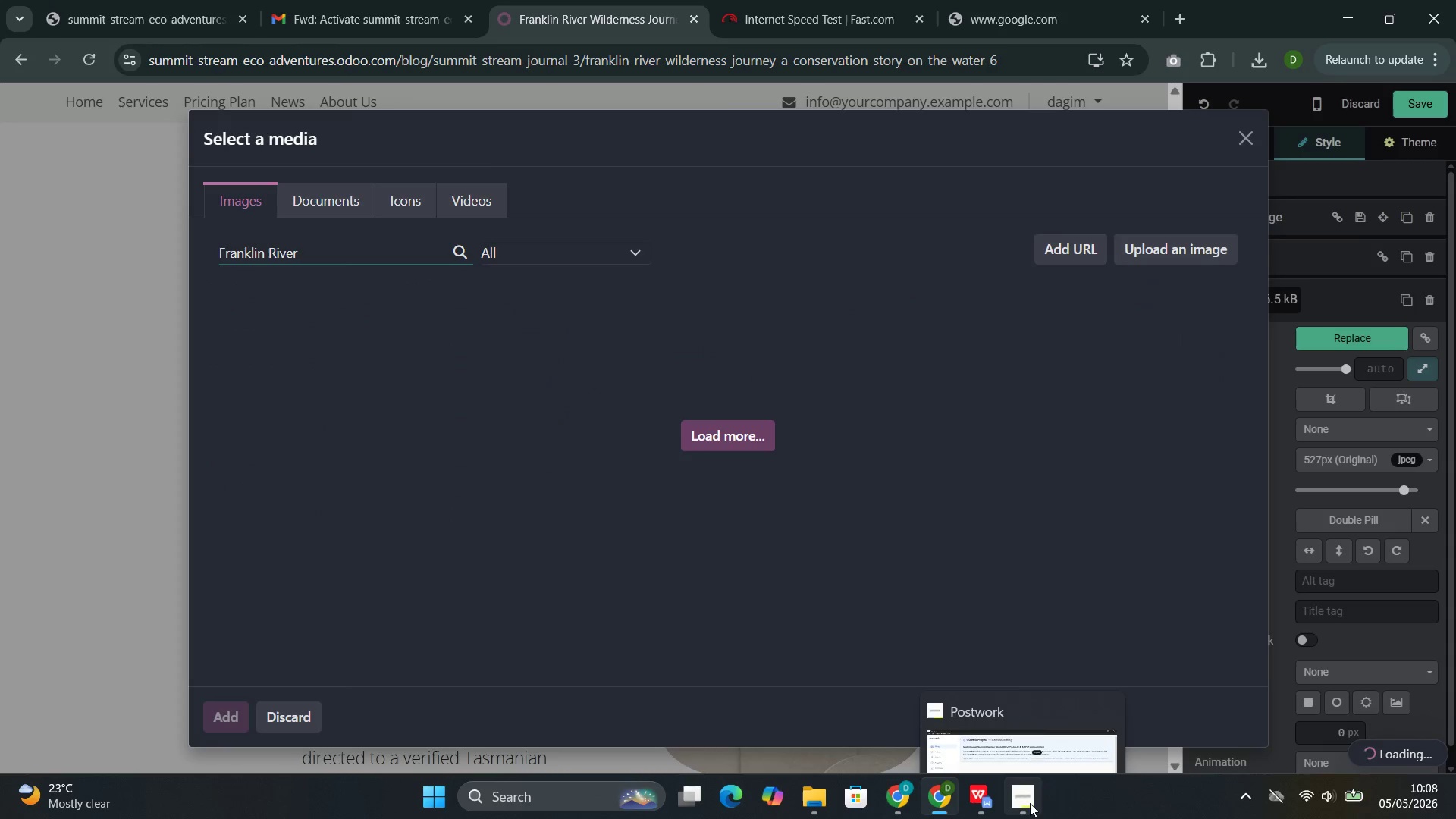 
left_click([977, 702])